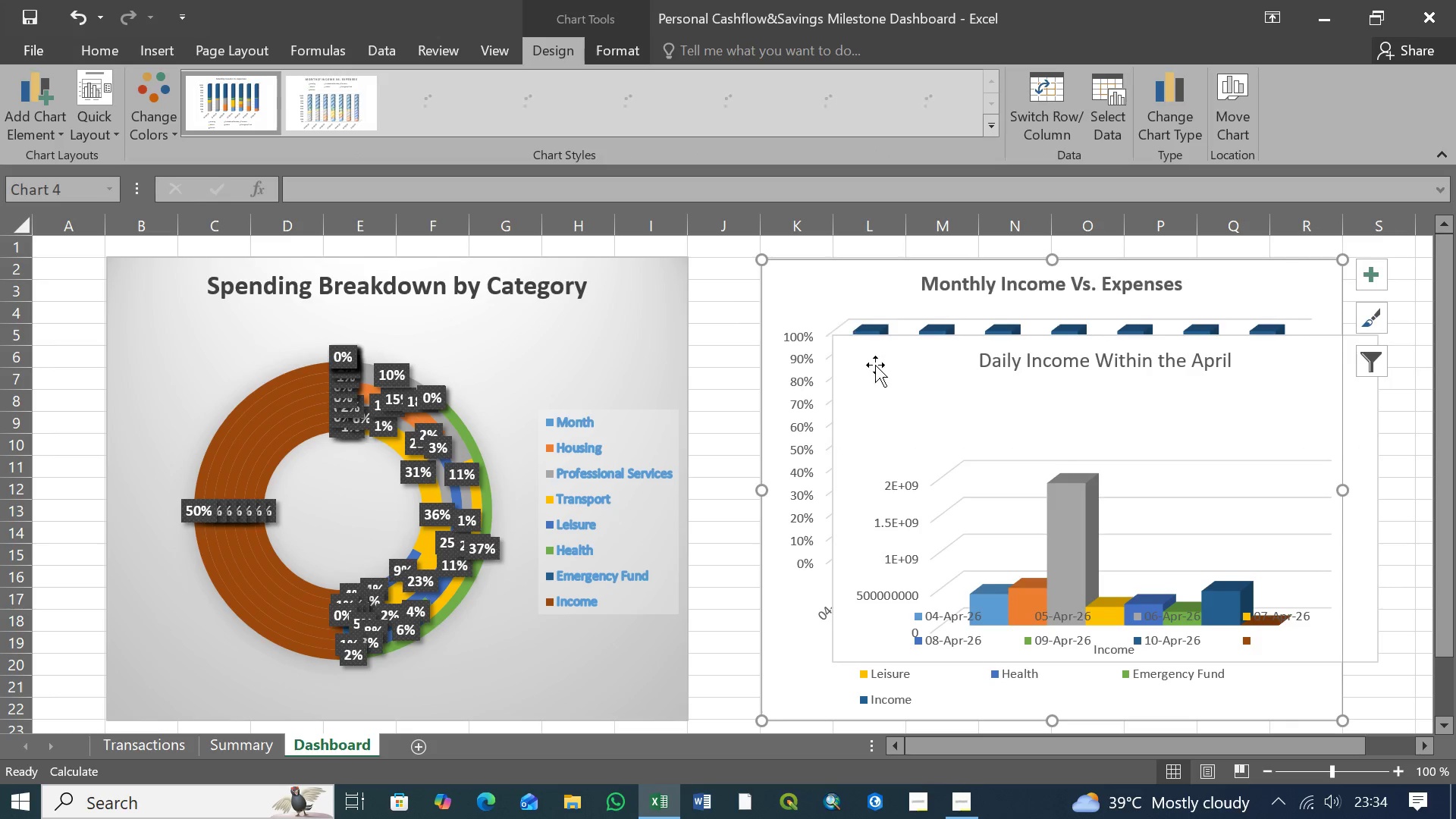 
left_click([876, 368])
 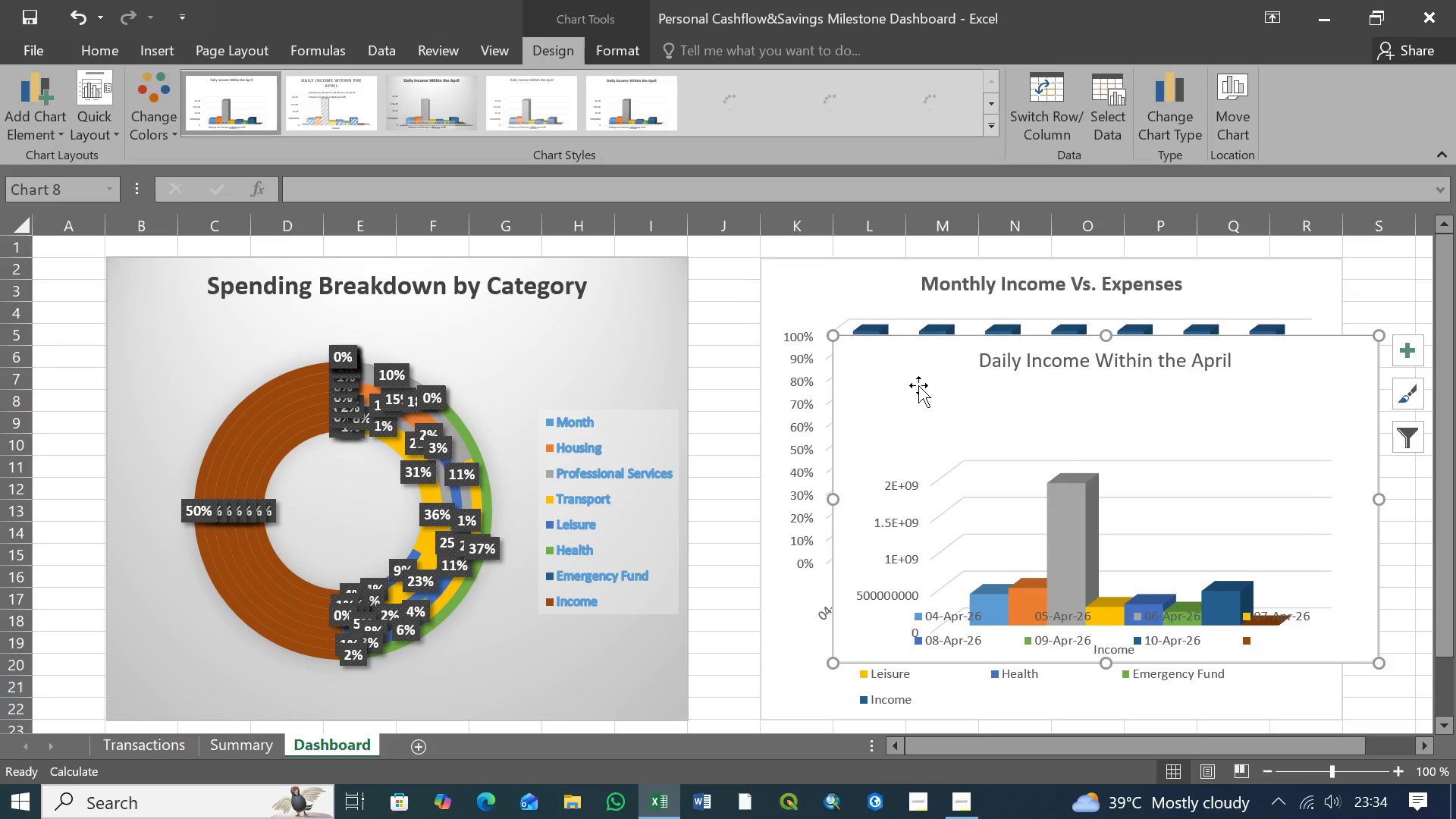 
left_click_drag(start_coordinate=[918, 384], to_coordinate=[681, 676])
 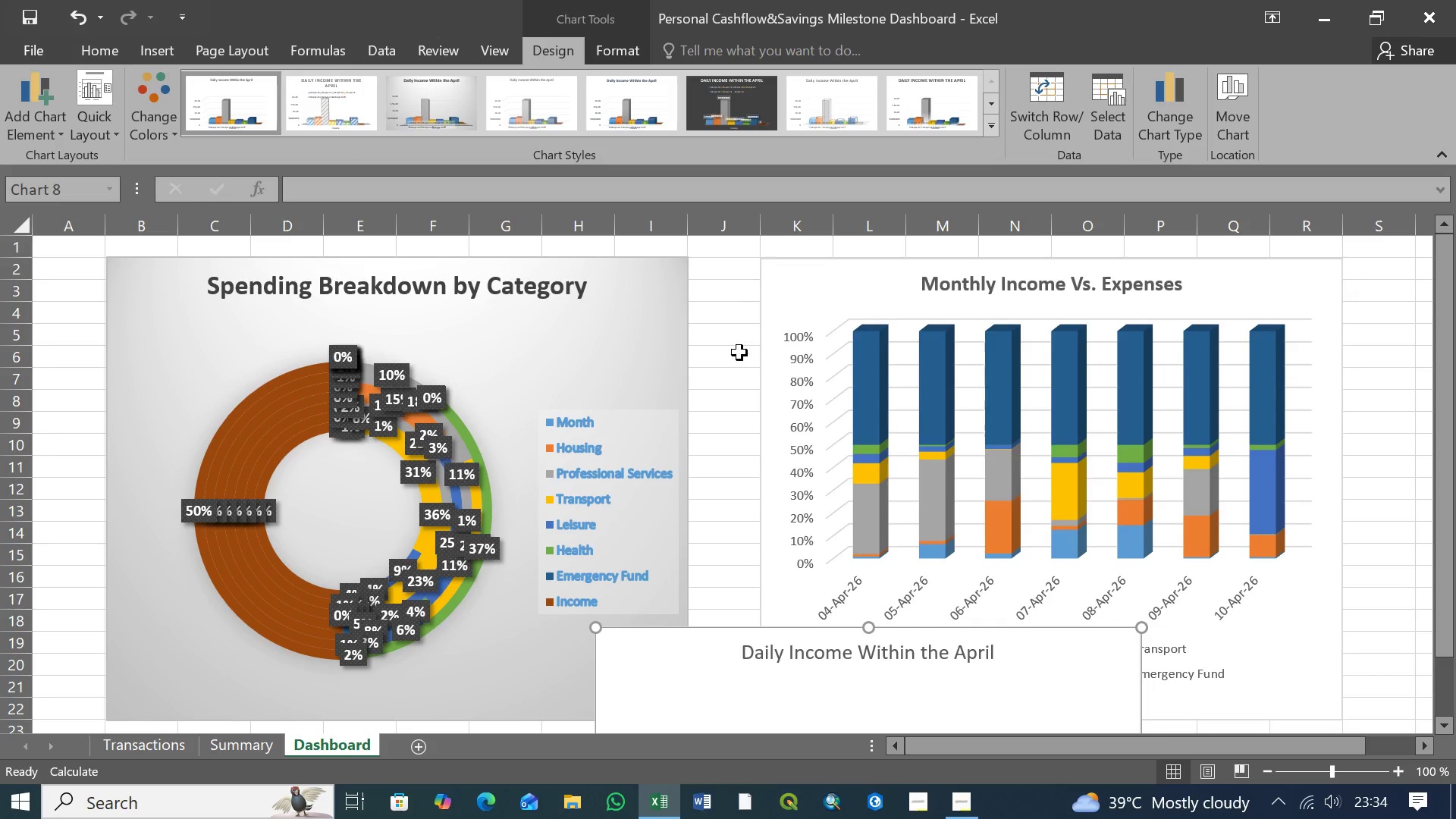 
scroll: coordinate [738, 368], scroll_direction: down, amount: 5.0
 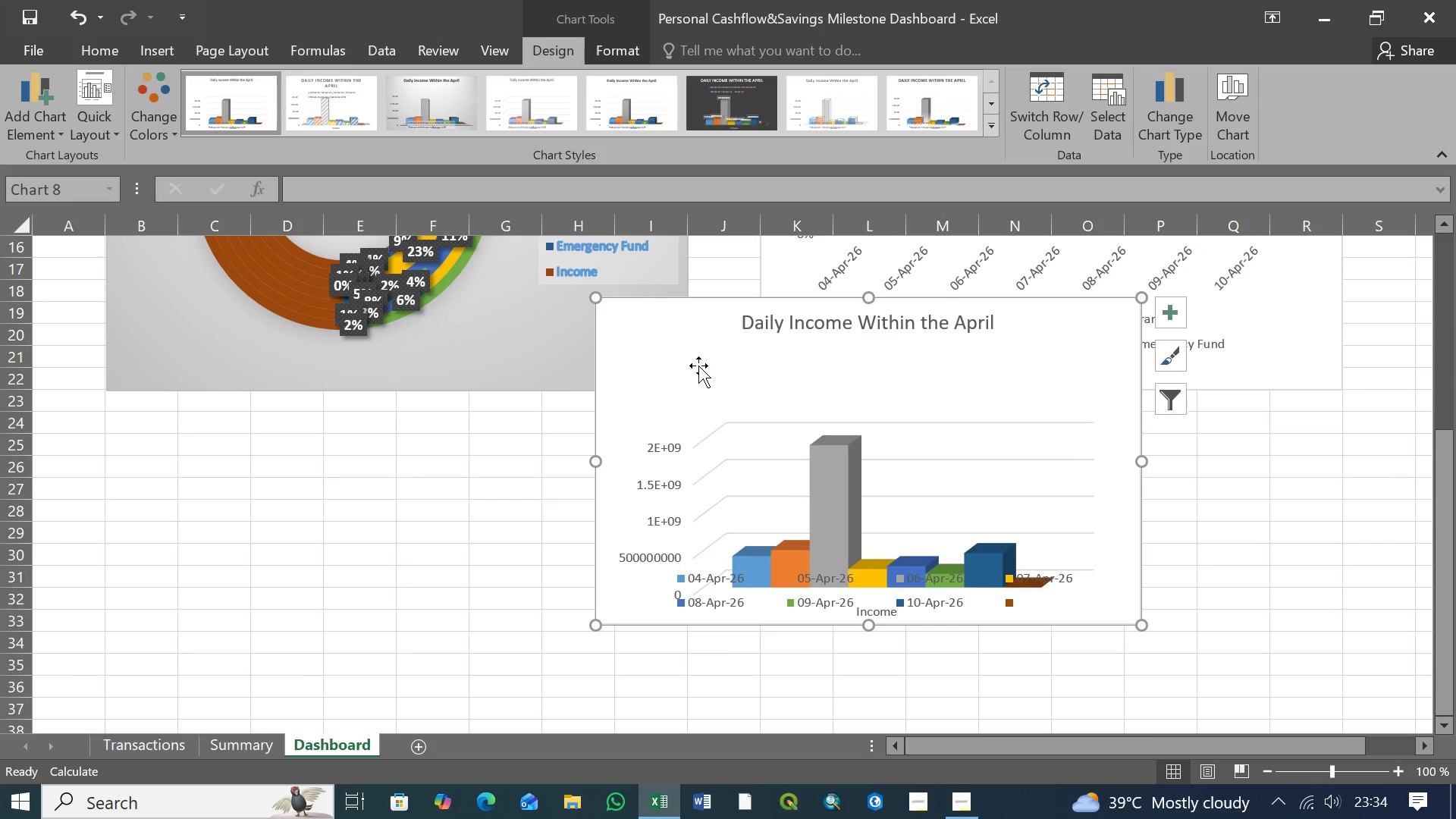 
left_click_drag(start_coordinate=[698, 365], to_coordinate=[290, 492])
 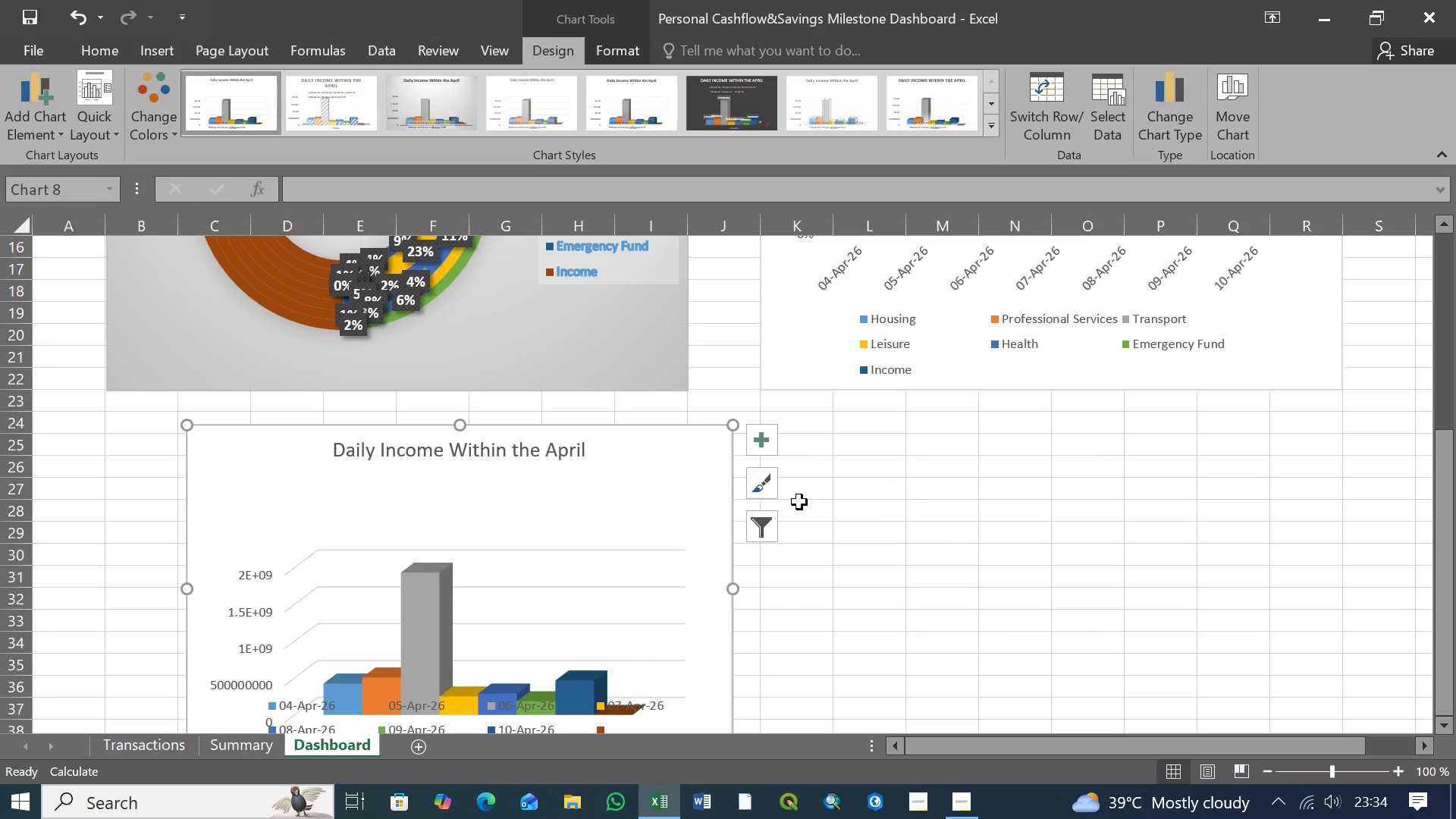 
scroll: coordinate [799, 502], scroll_direction: down, amount: 2.0
 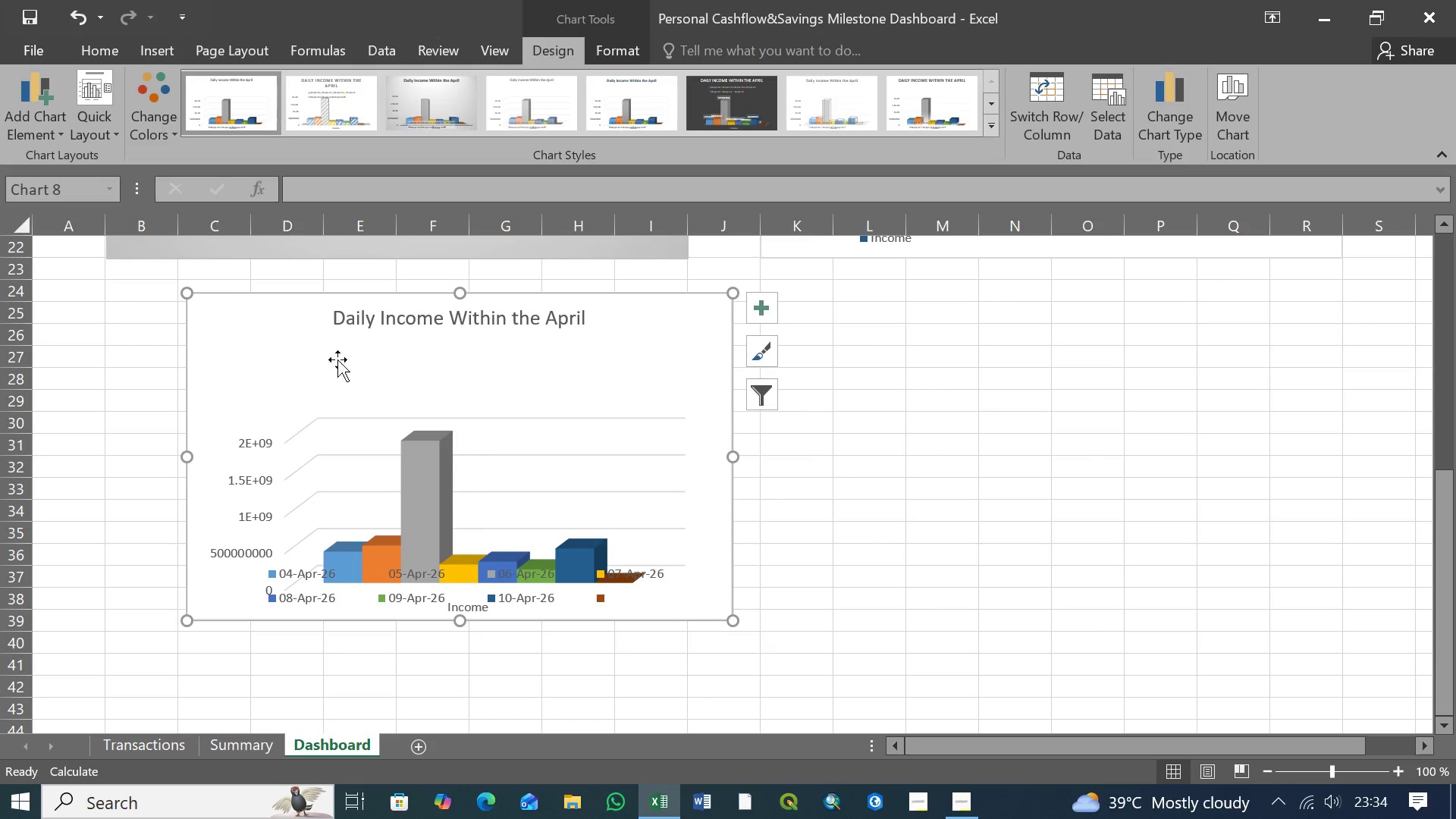 
left_click_drag(start_coordinate=[353, 359], to_coordinate=[271, 345])
 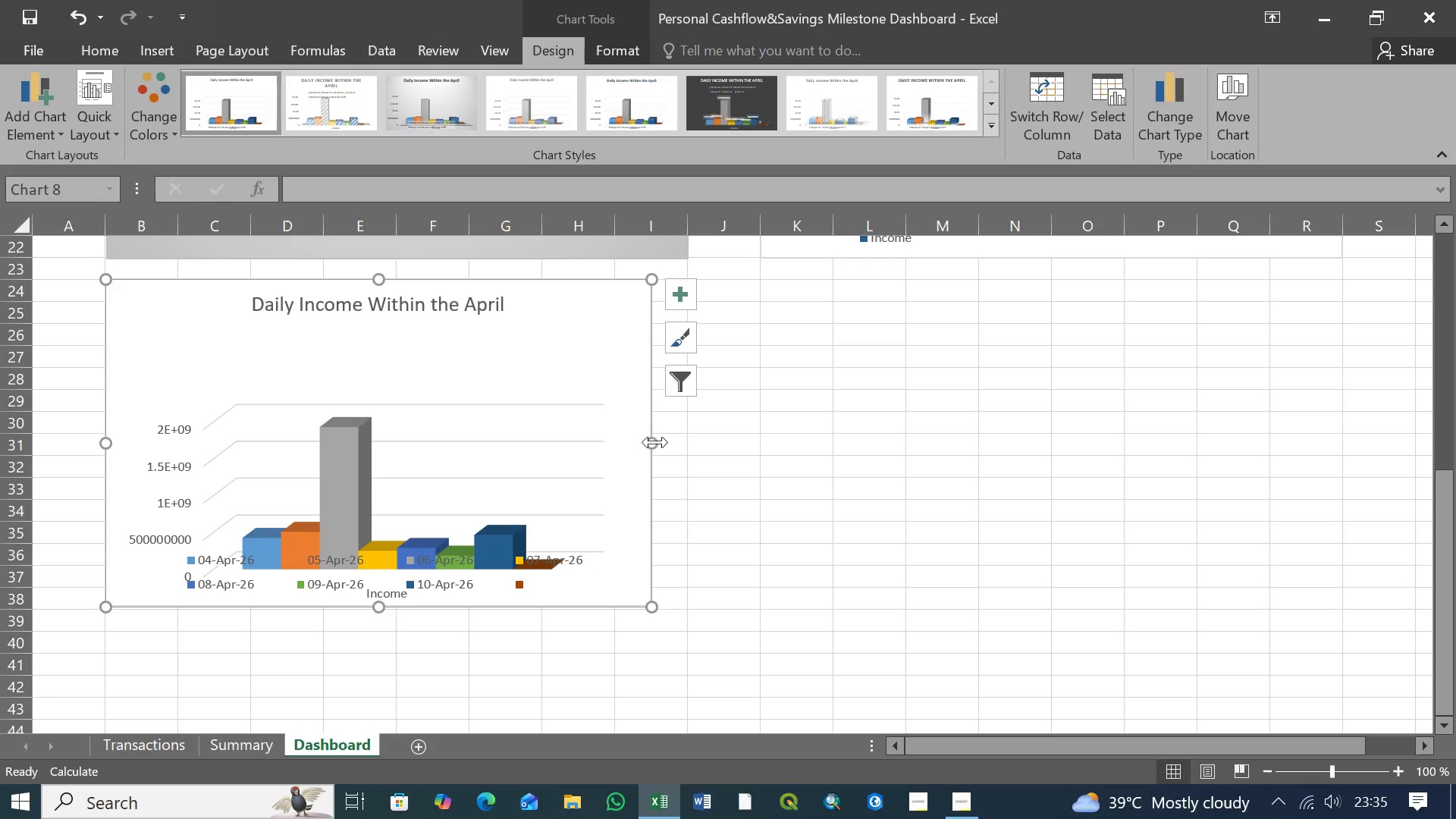 
left_click_drag(start_coordinate=[655, 442], to_coordinate=[687, 442])
 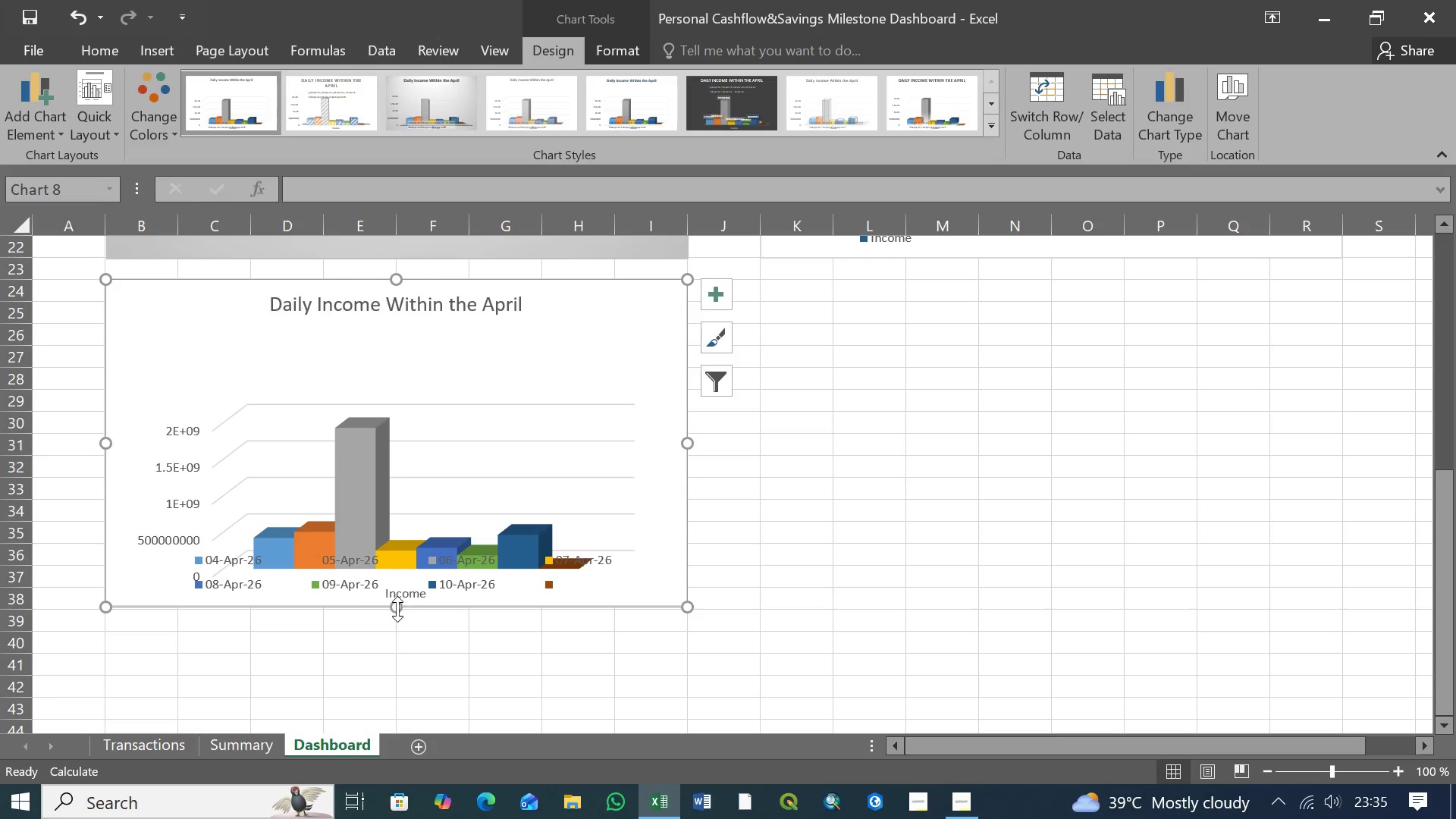 
left_click_drag(start_coordinate=[397, 608], to_coordinate=[399, 696])
 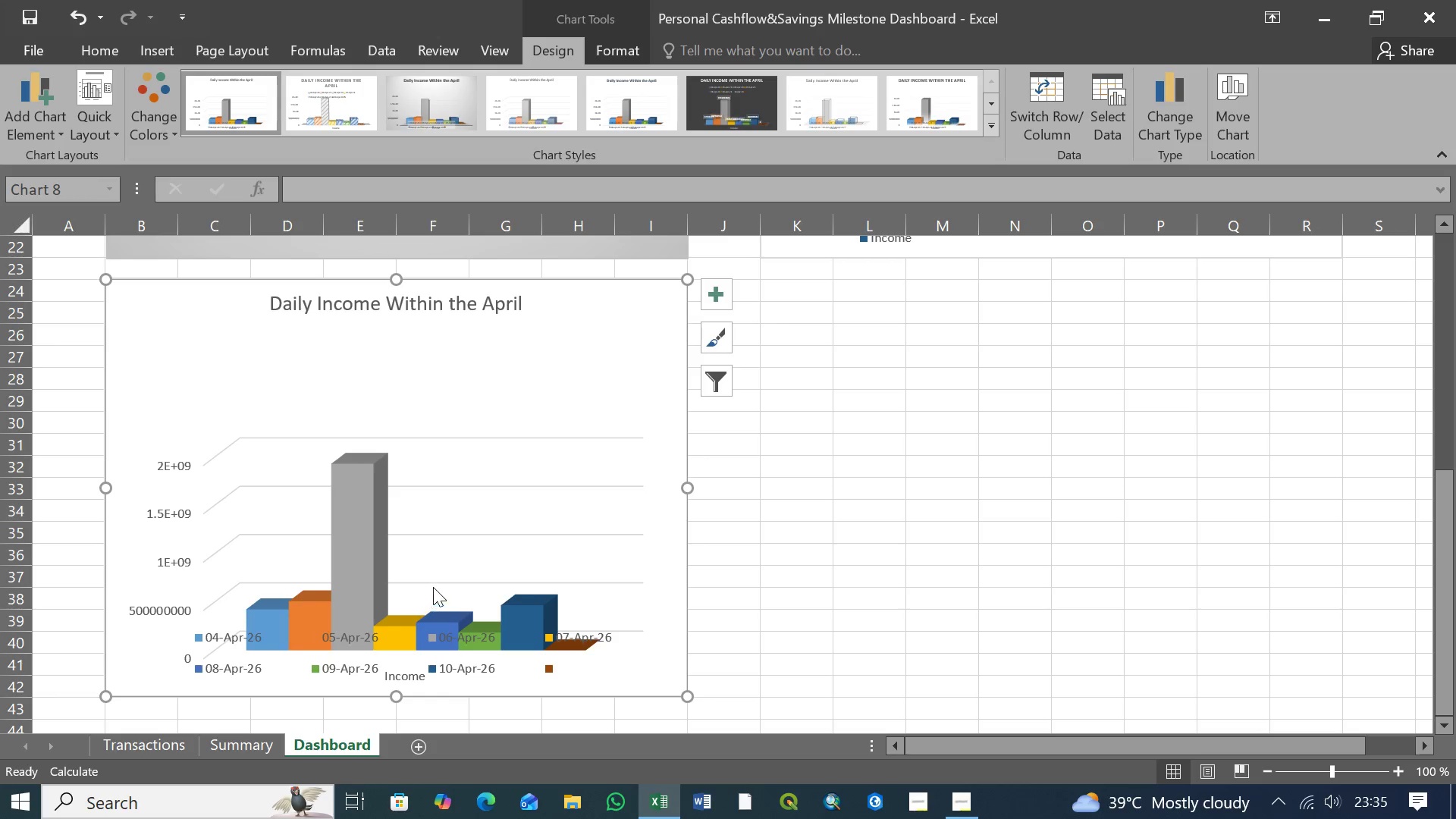 
left_click([423, 475])
 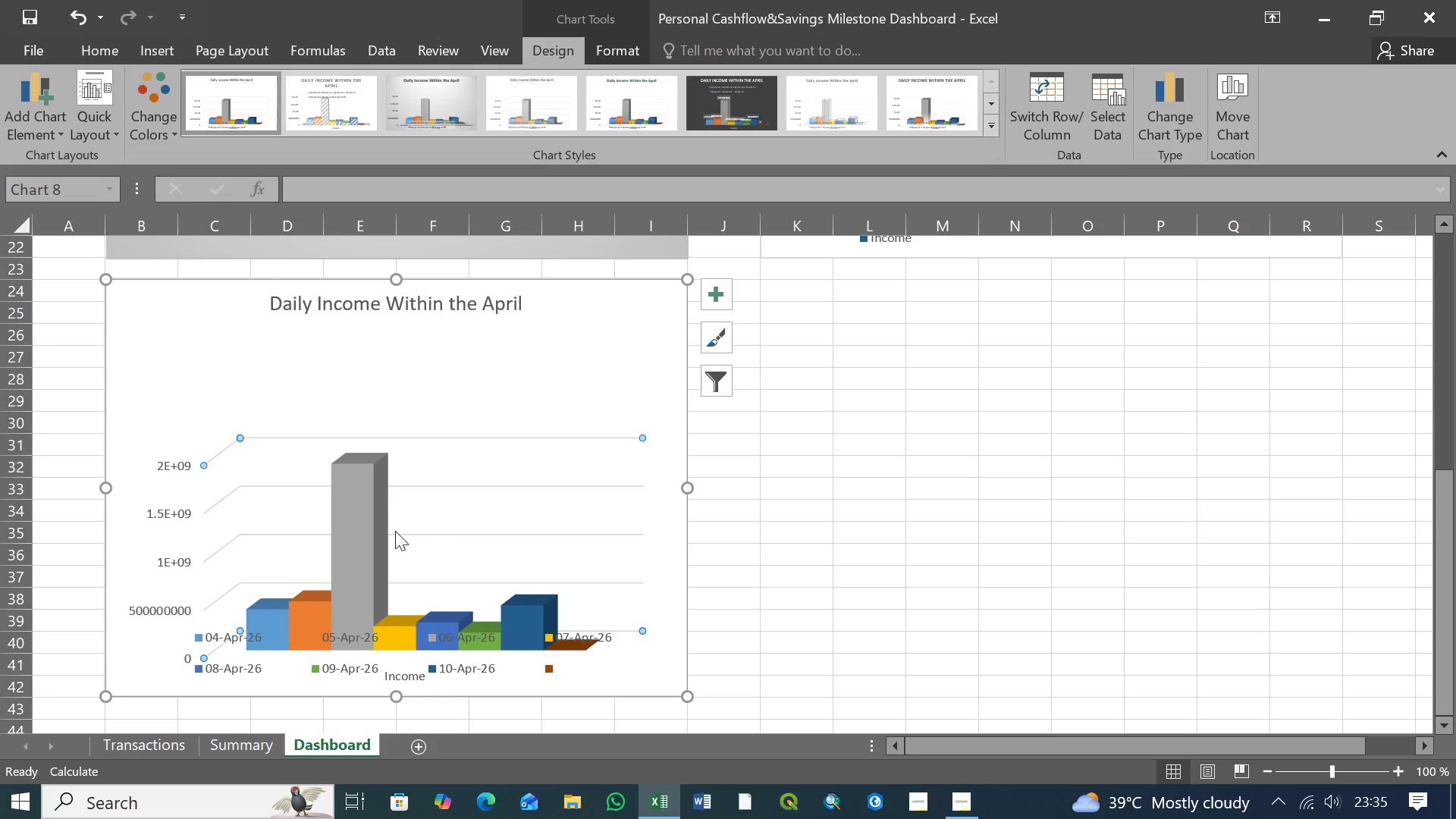 
left_click([306, 524])
 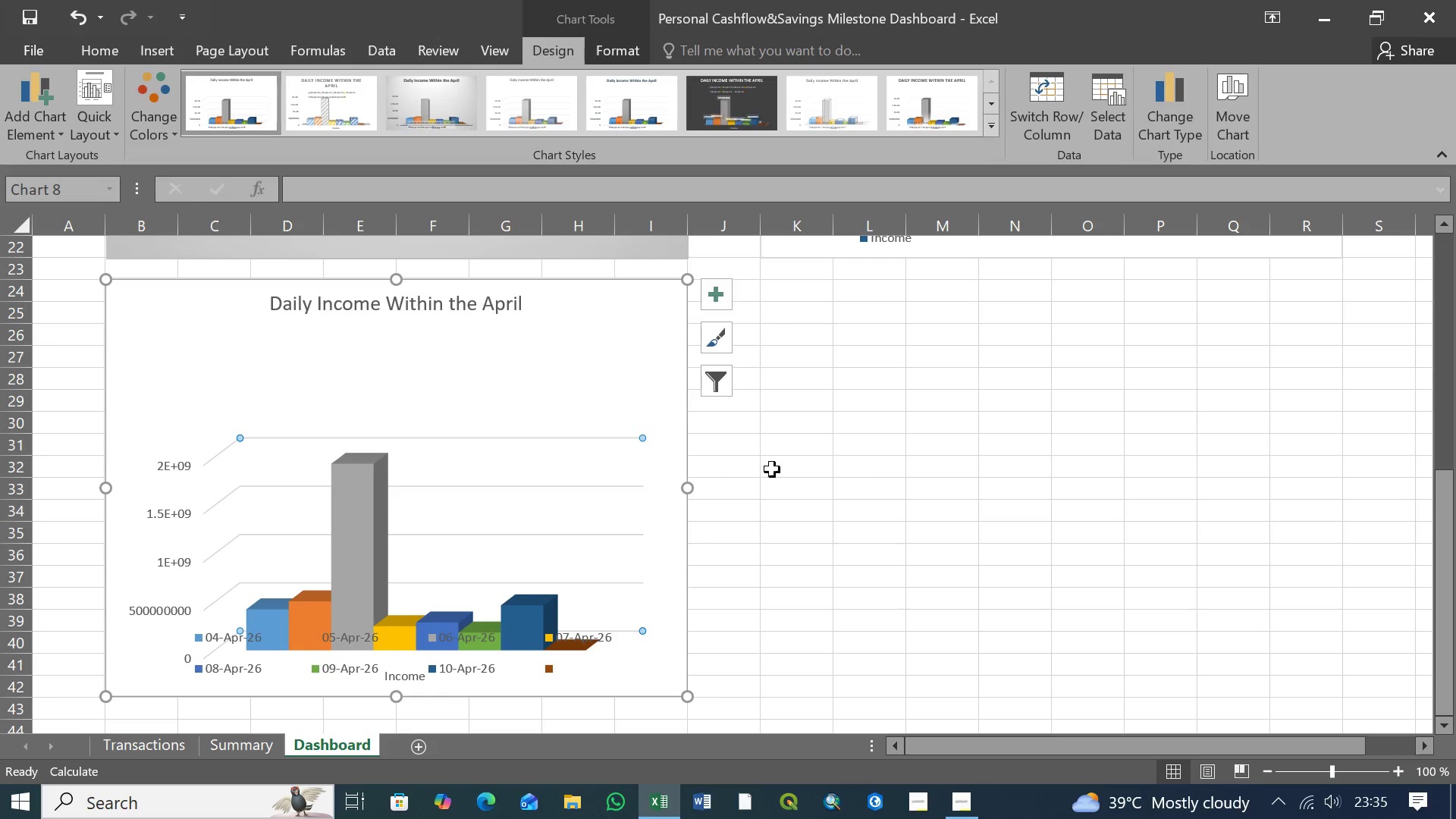 
key(Control+Z)
 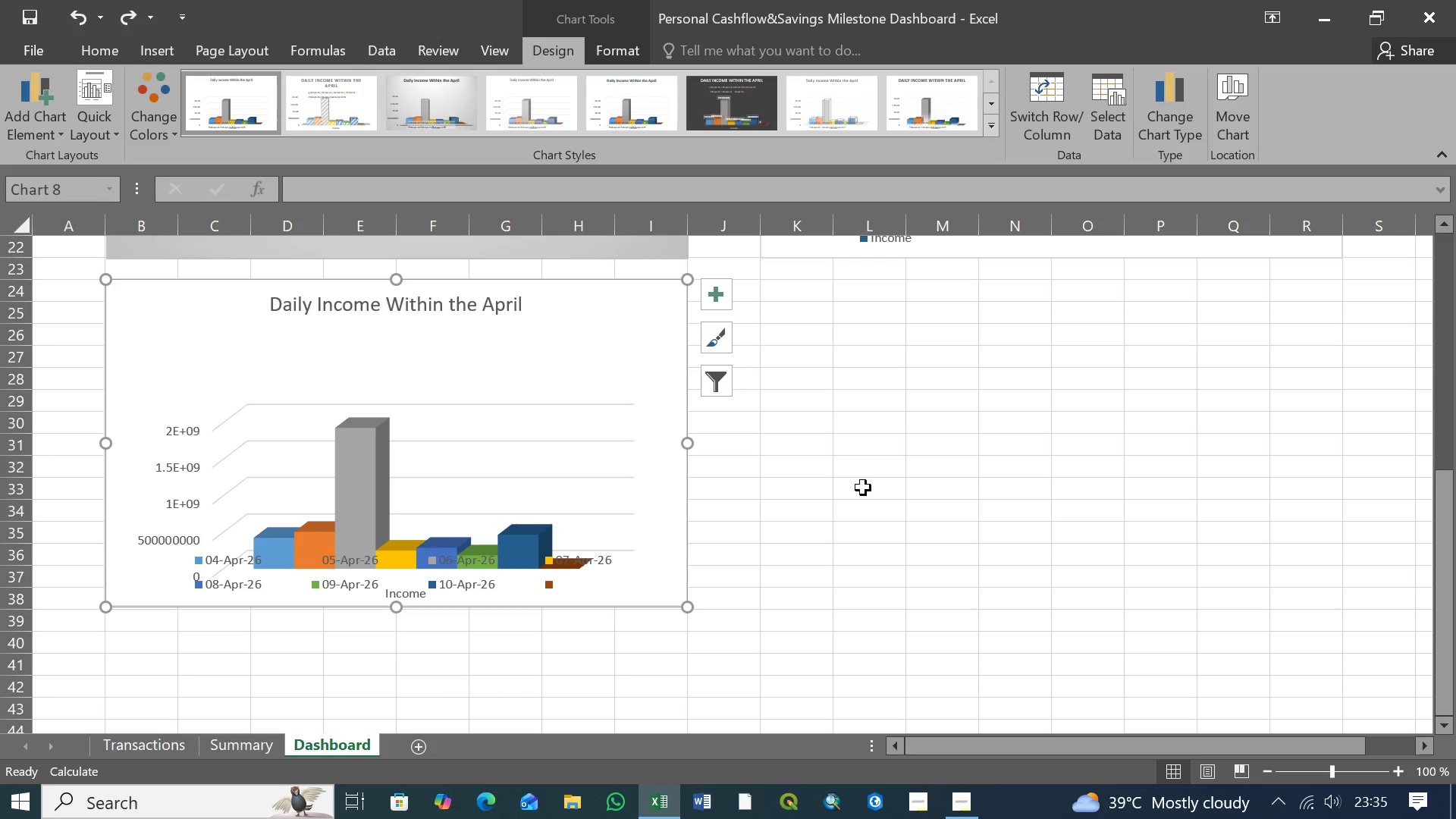 
key(Control+Z)
 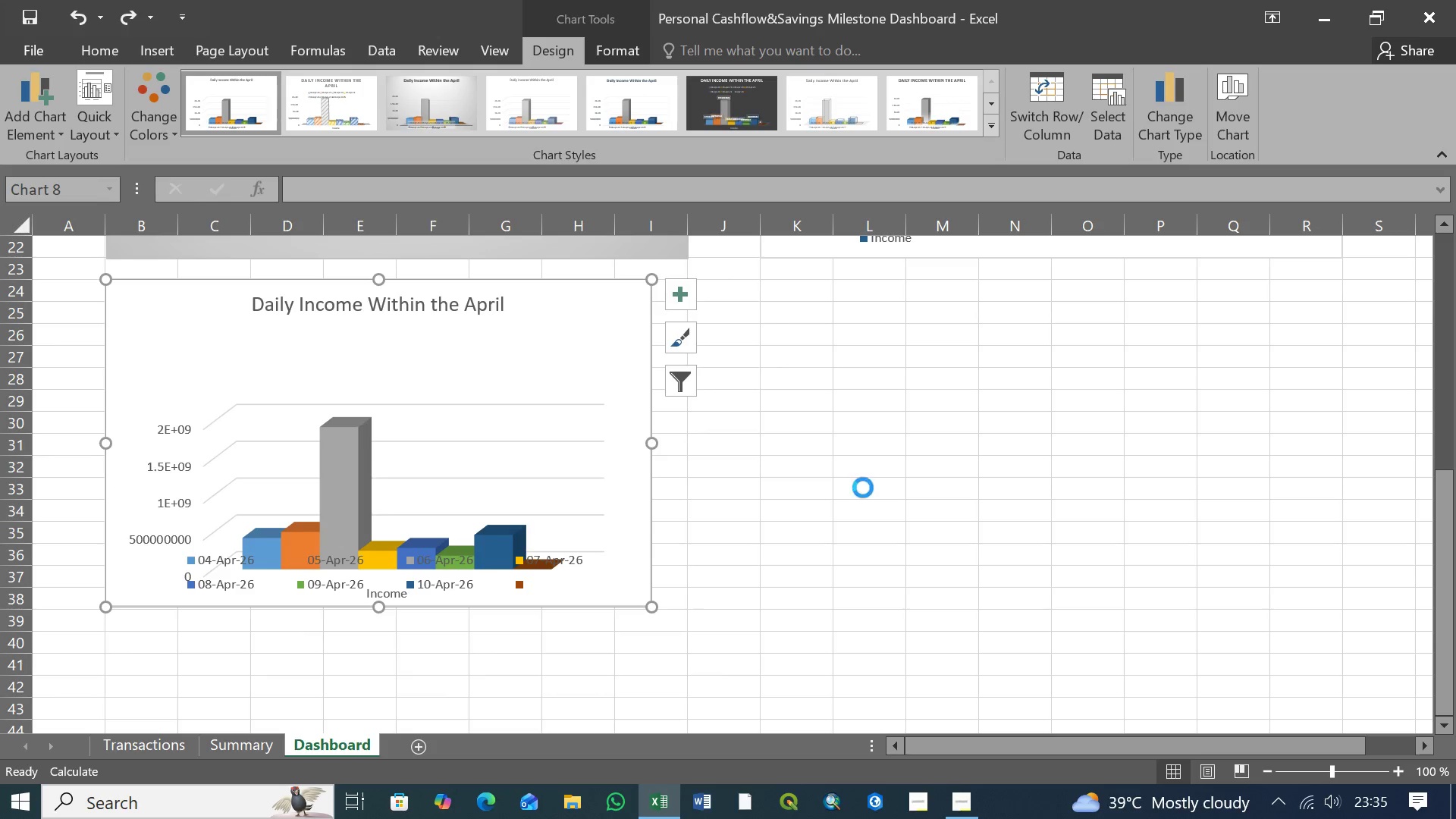 
key(Control+Z)
 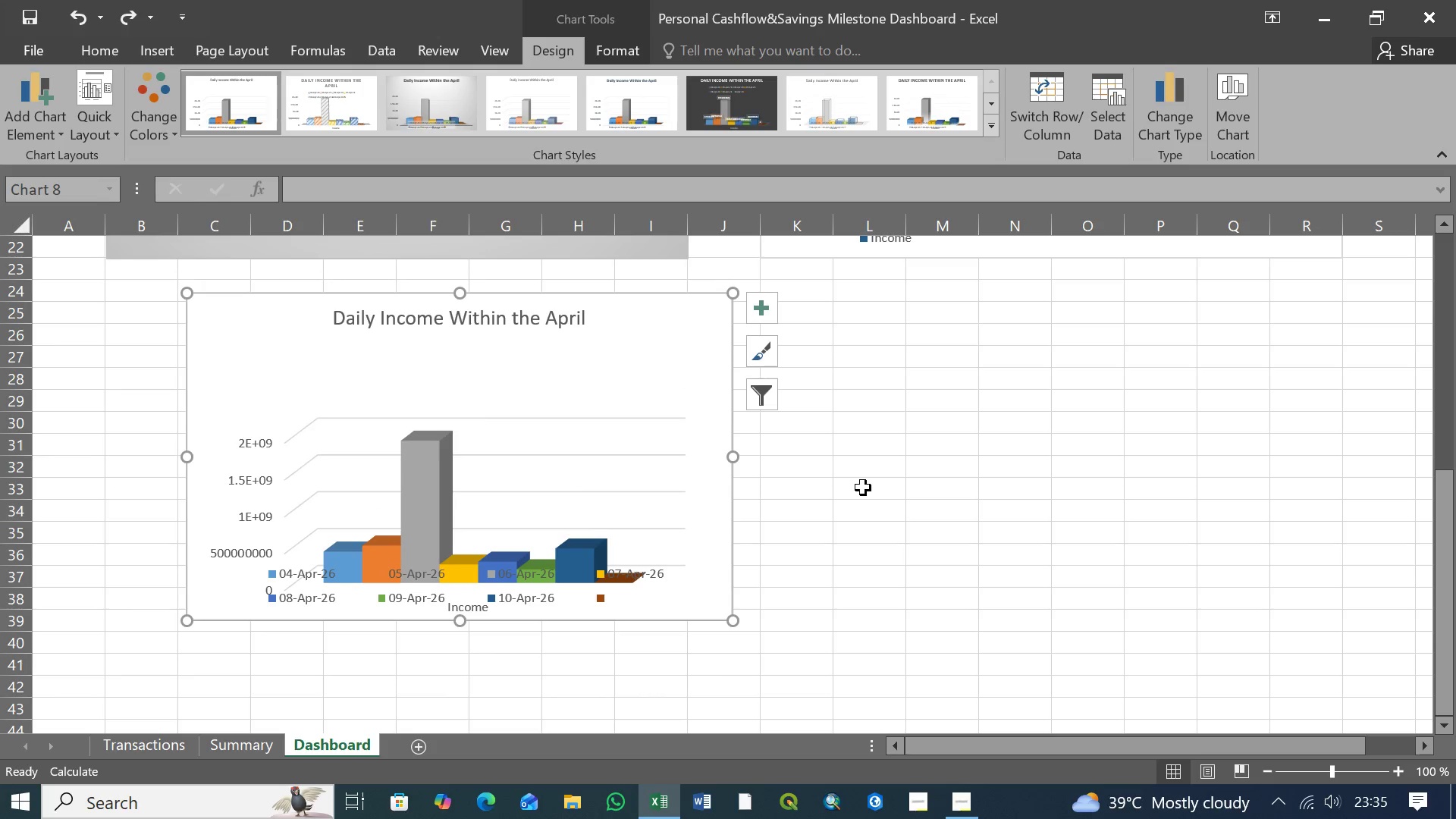 
key(Control+Z)
 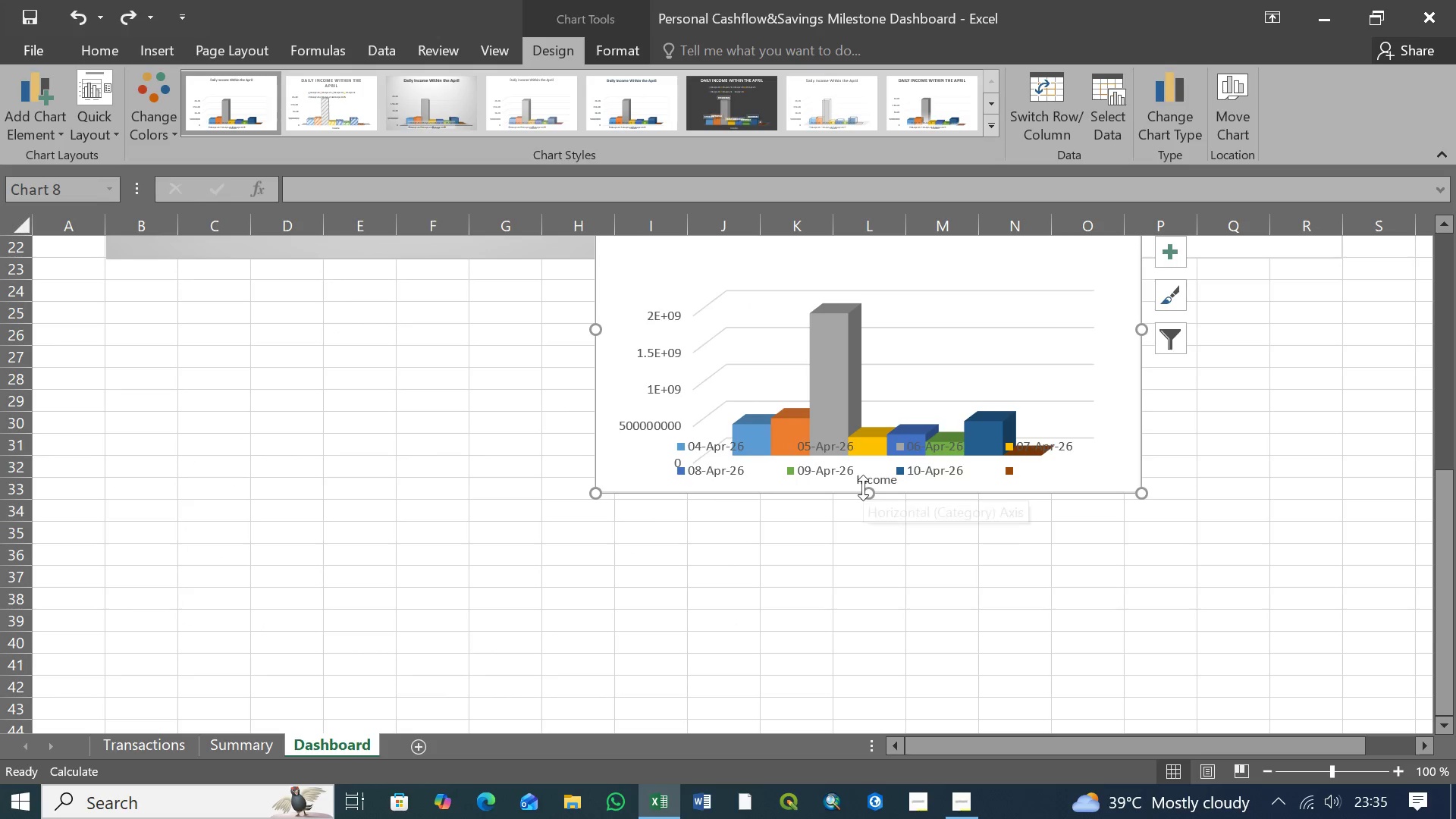 
key(Control+Z)
 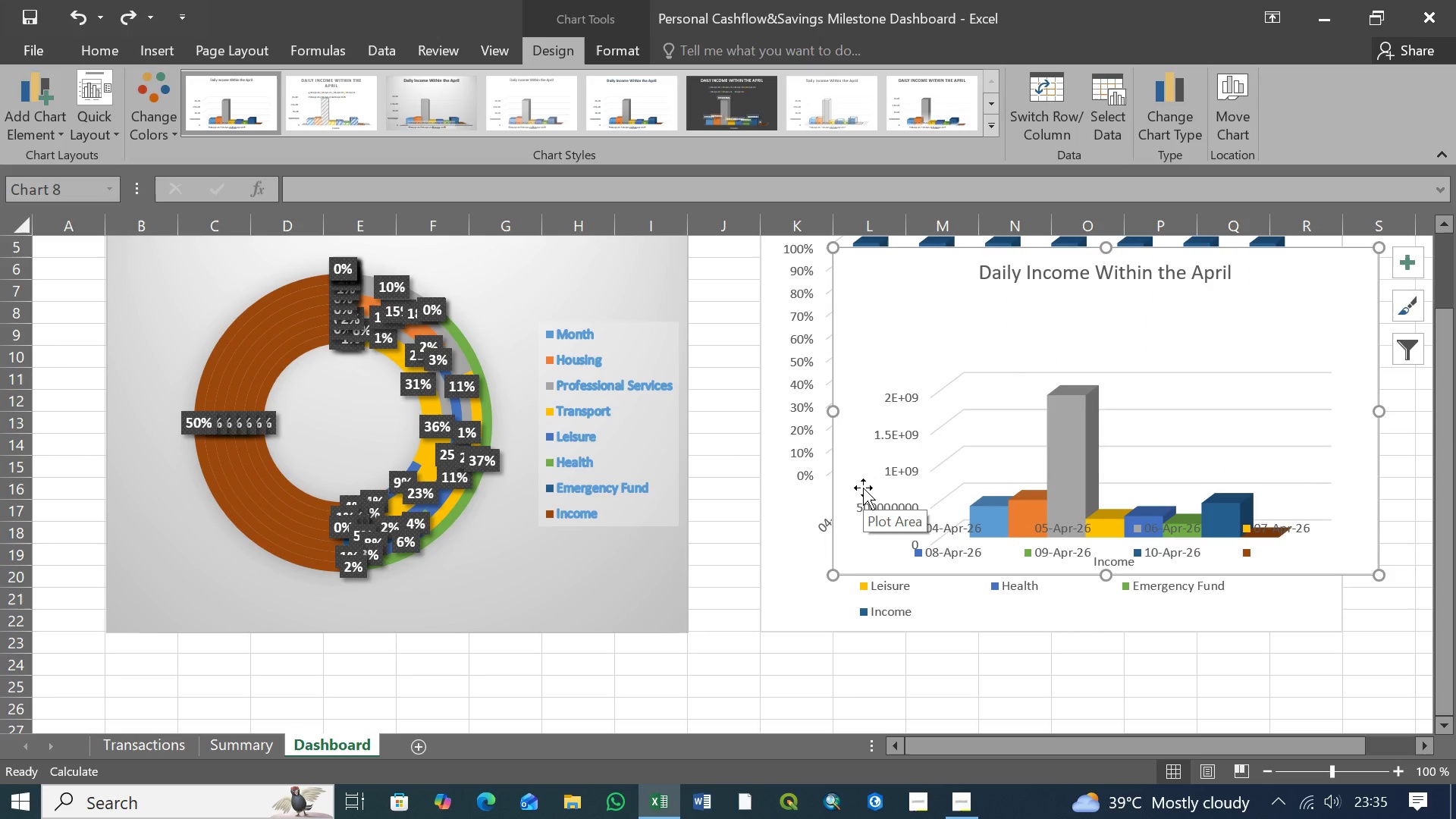 
key(Control+Z)
 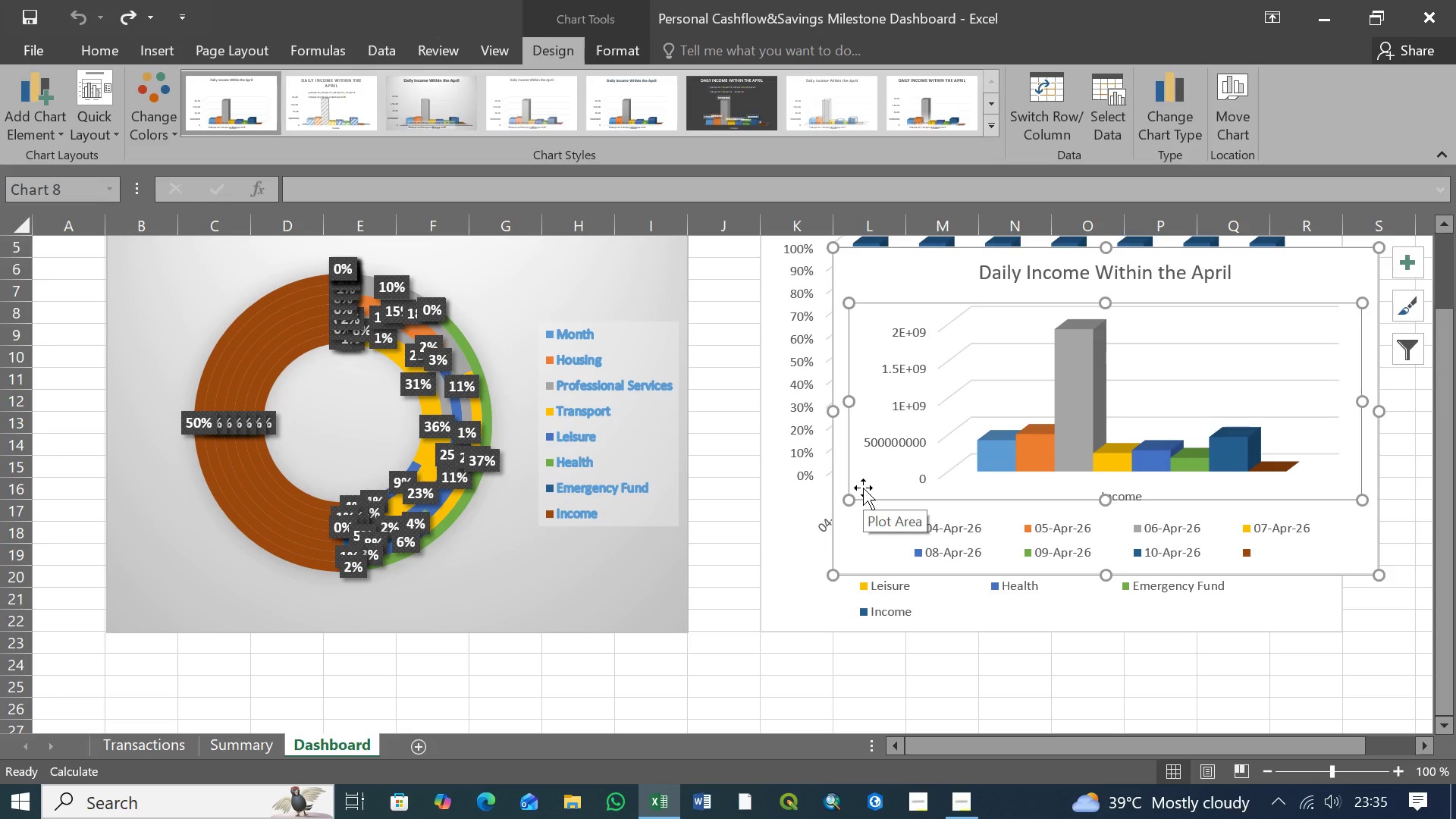 
left_click([830, 682])
 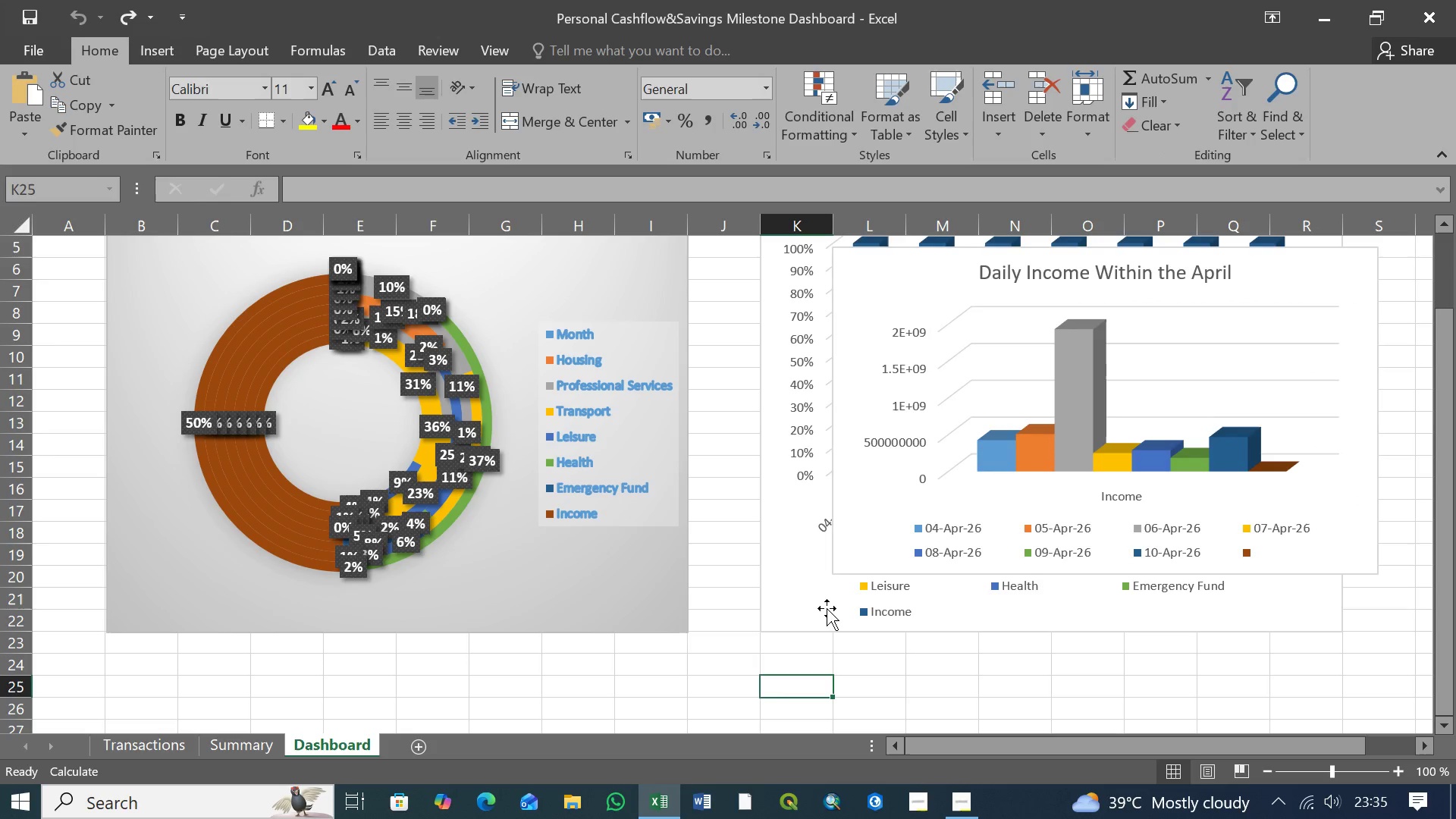 
left_click([872, 539])
 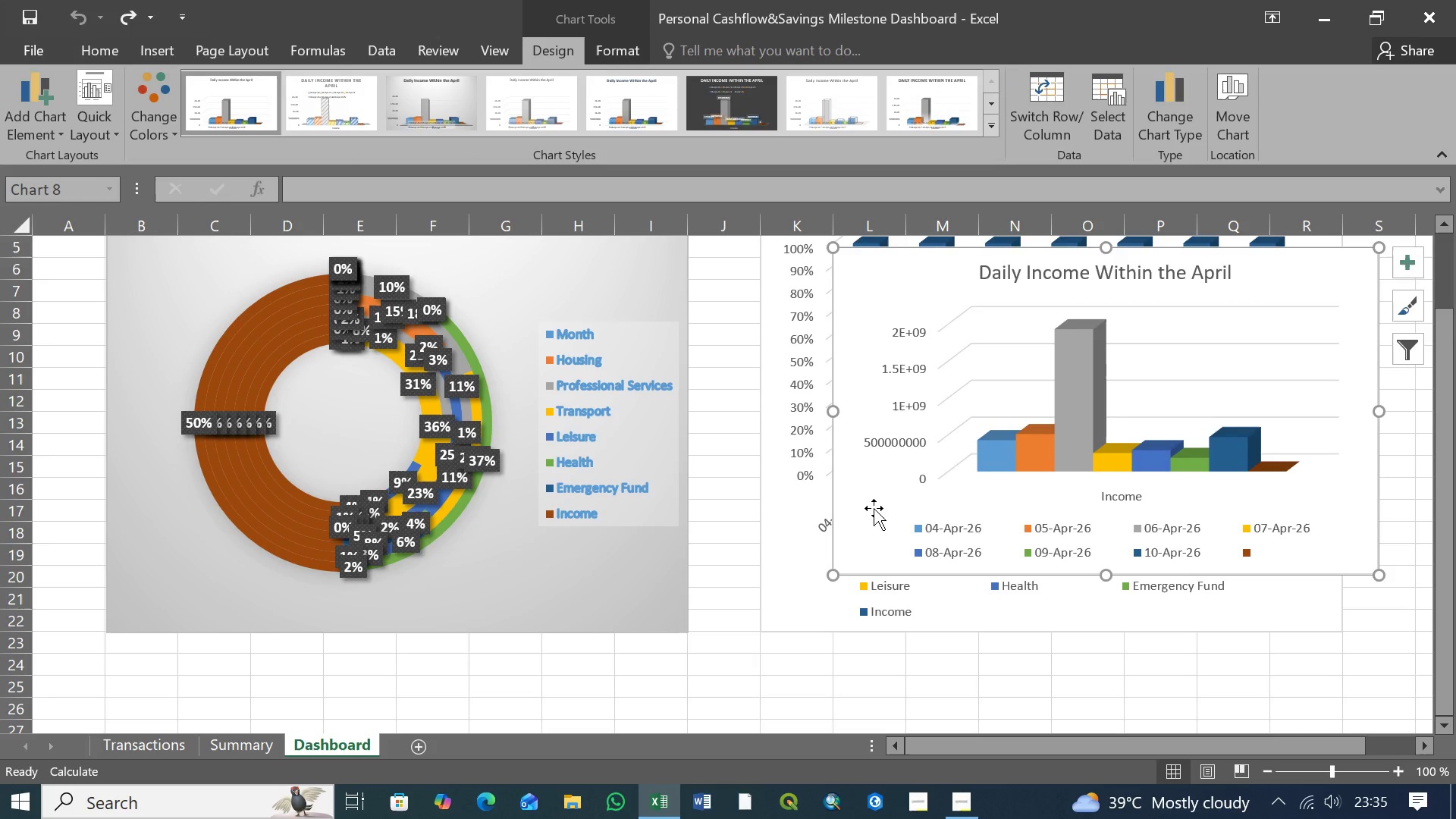 
left_click_drag(start_coordinate=[874, 508], to_coordinate=[395, 649])
 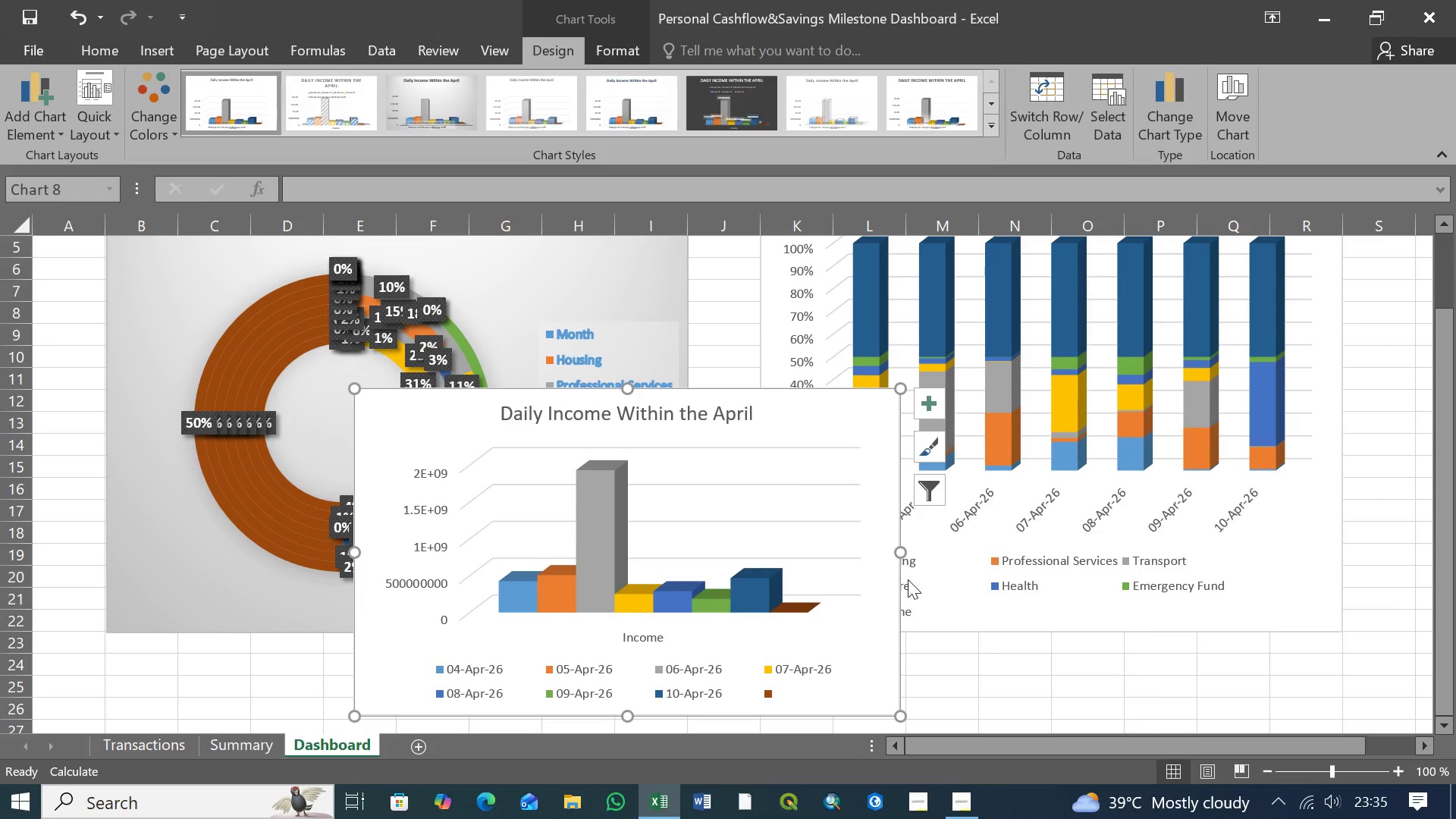 
scroll: coordinate [568, 422], scroll_direction: down, amount: 3.0
 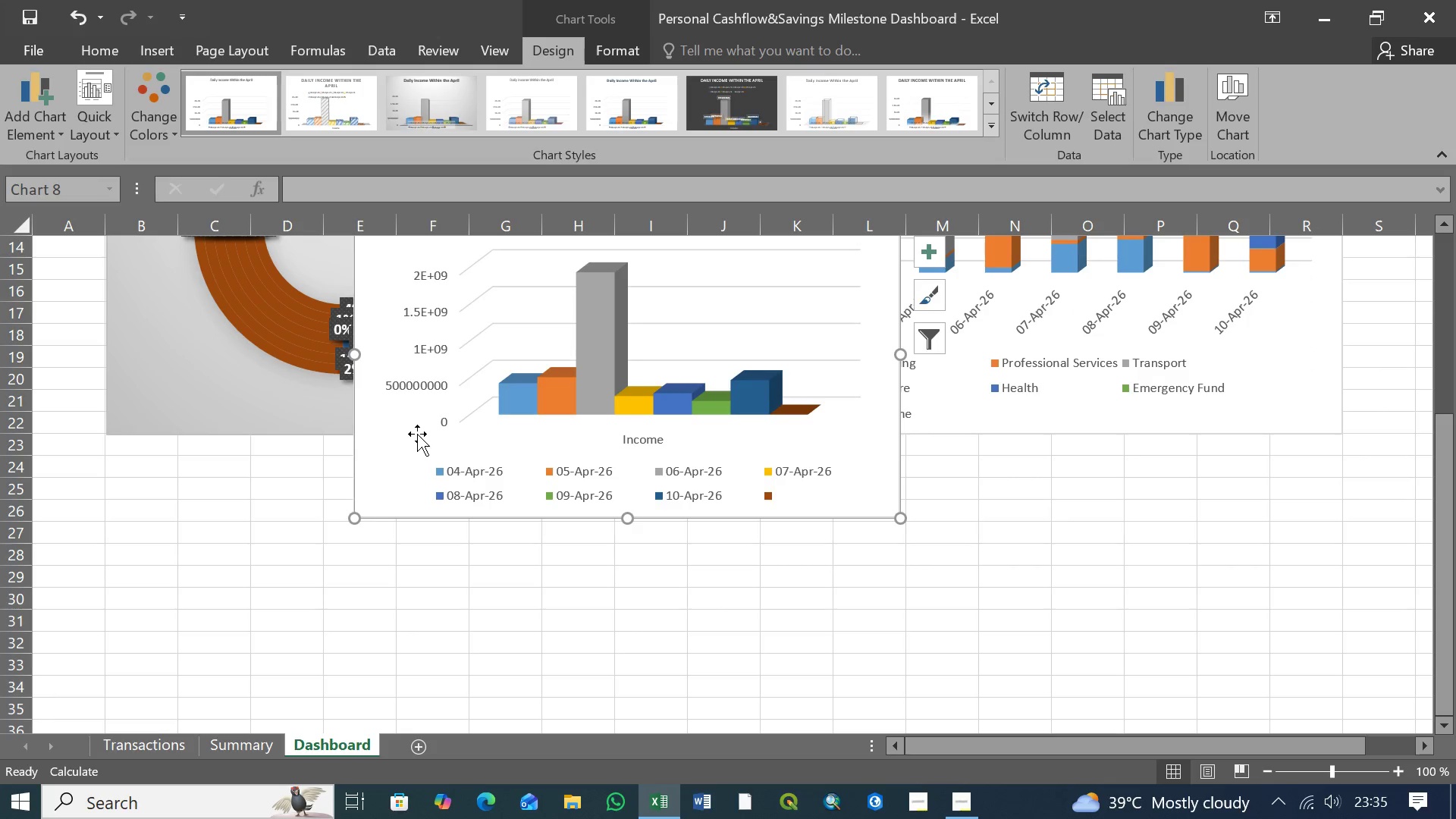 
left_click_drag(start_coordinate=[414, 432], to_coordinate=[169, 649])
 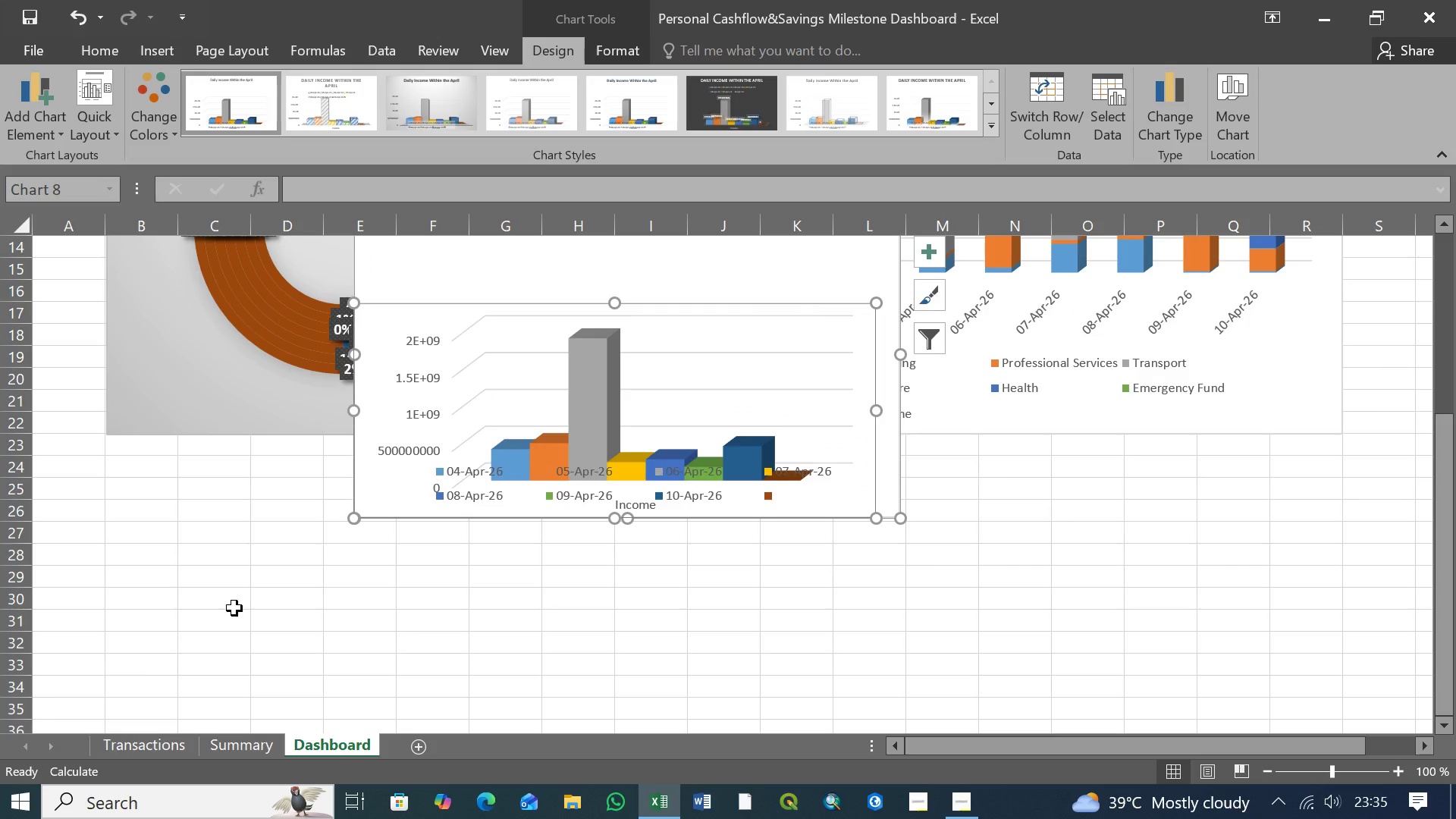 
key(Control+Z)
 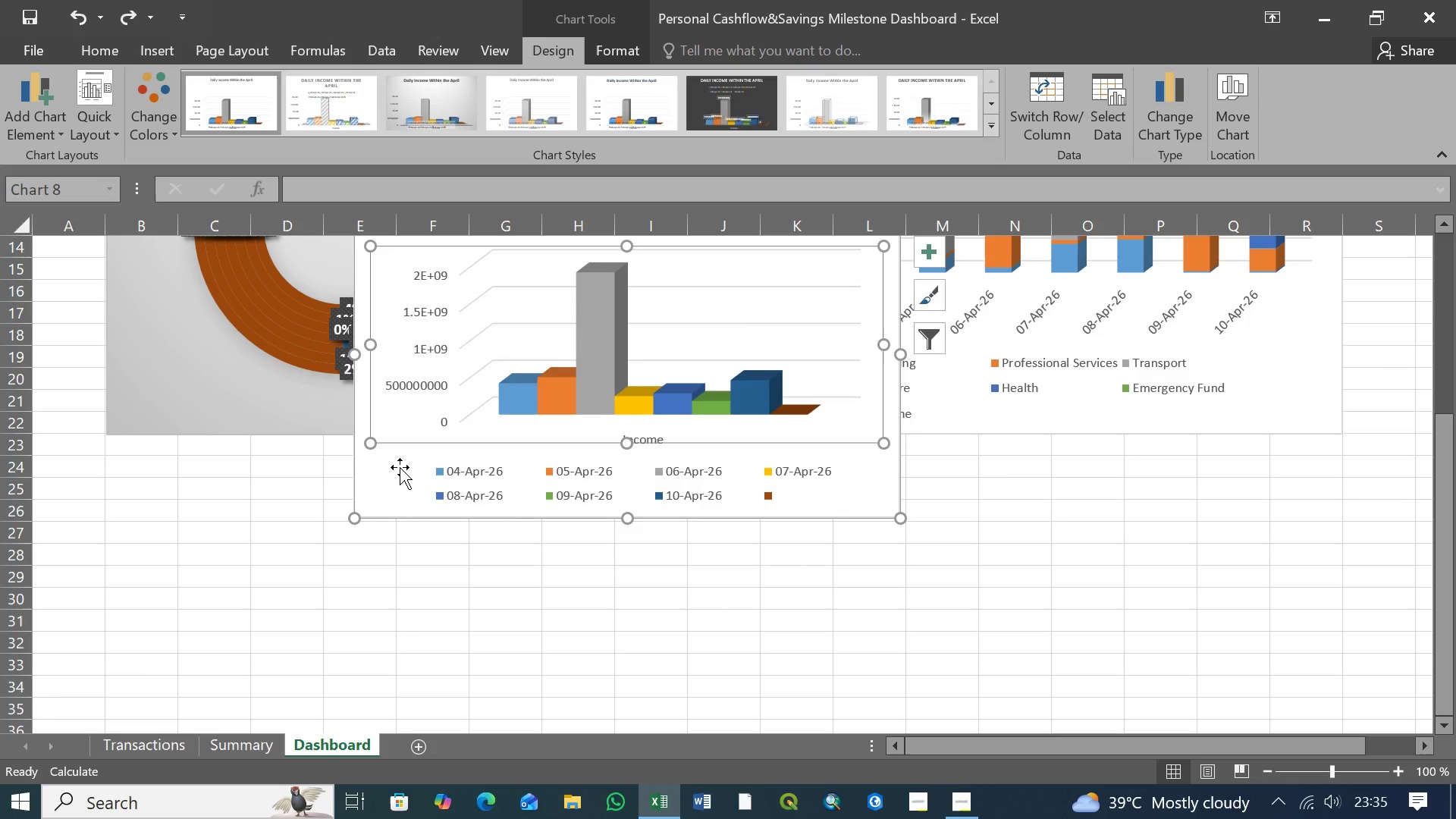 
left_click_drag(start_coordinate=[400, 467], to_coordinate=[152, 579])
 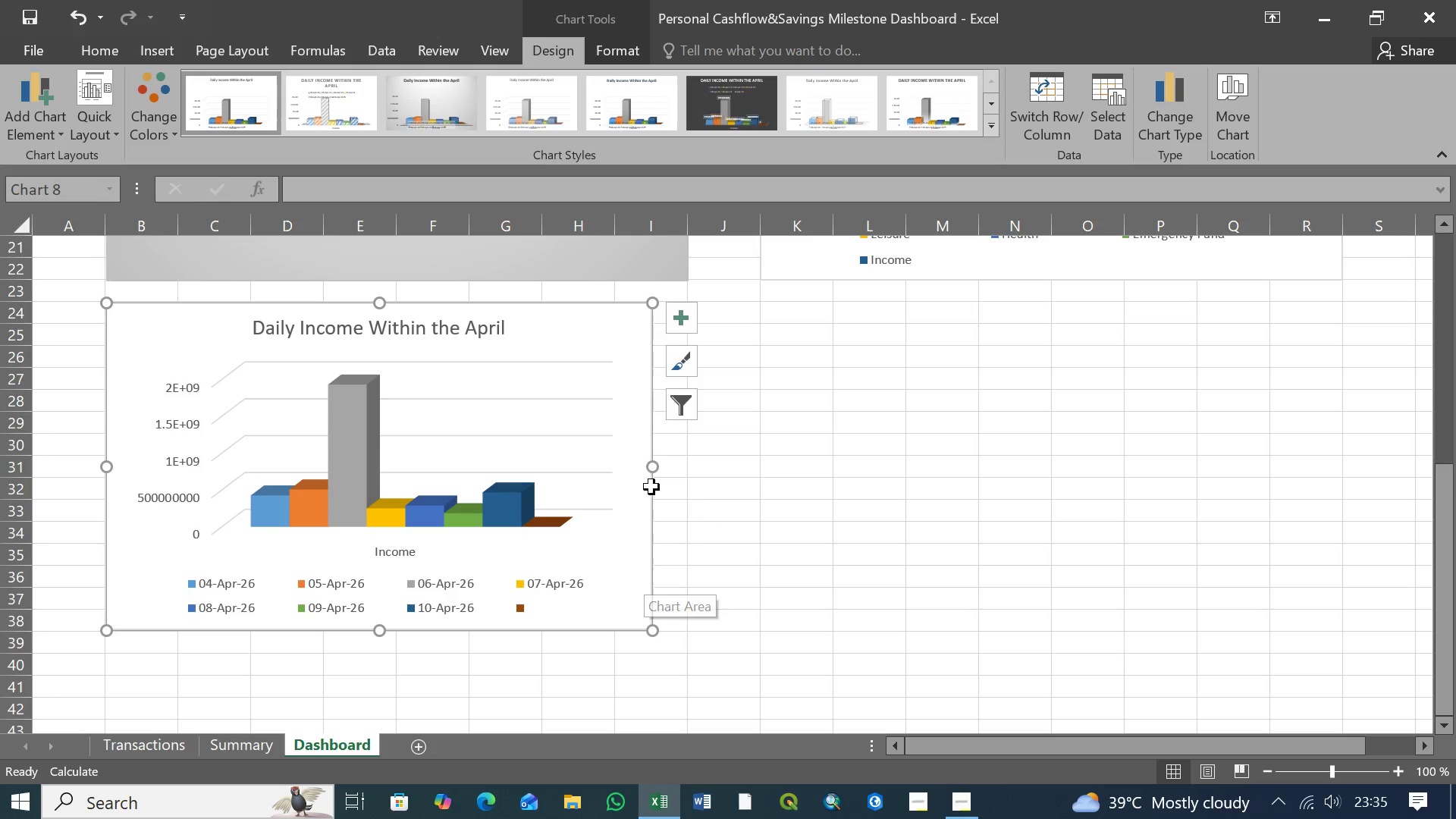 
left_click_drag(start_coordinate=[650, 466], to_coordinate=[688, 474])
 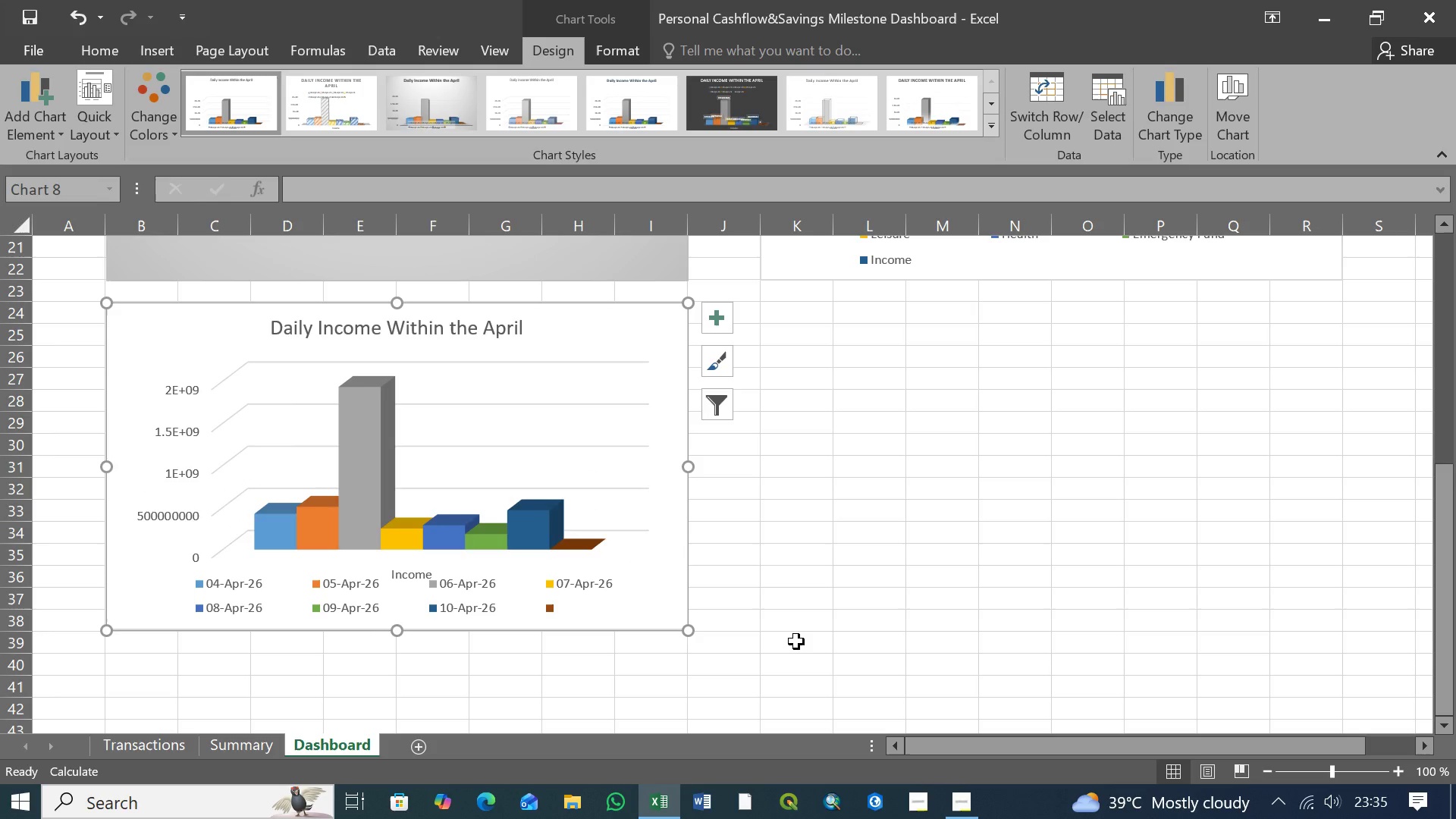 
scroll: coordinate [796, 642], scroll_direction: up, amount: 5.0
 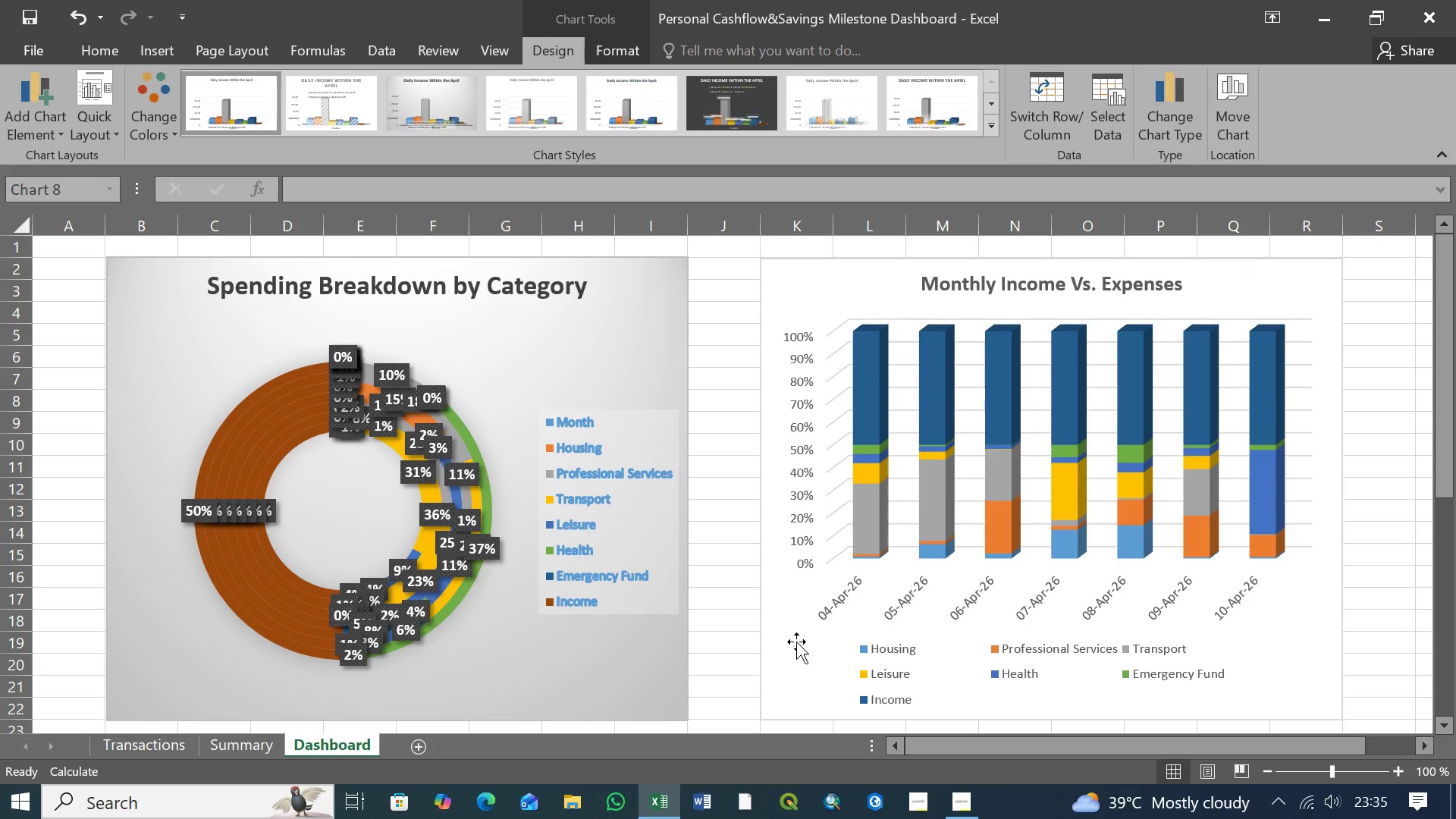 
scroll: coordinate [796, 642], scroll_direction: down, amount: 1.0
 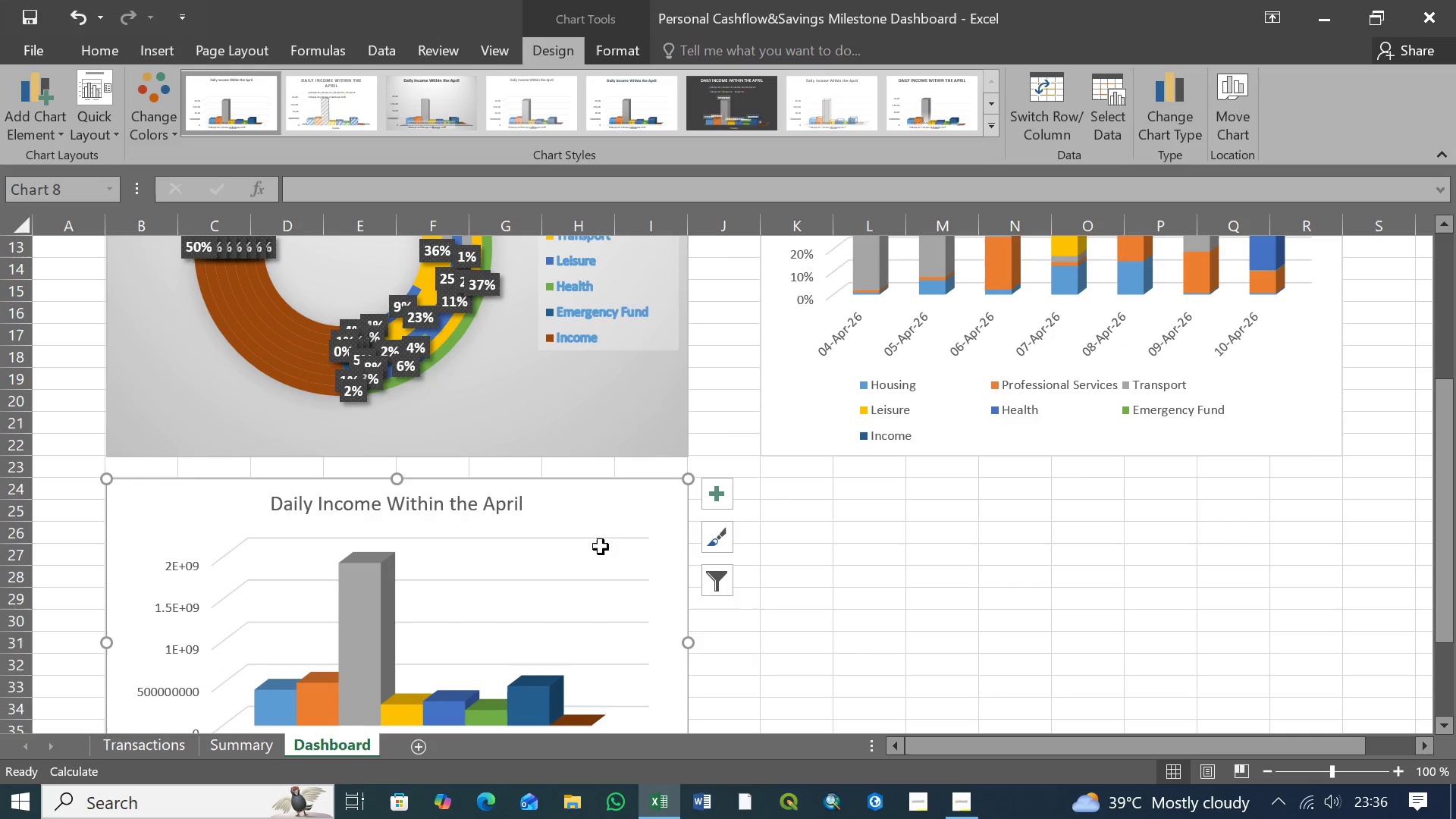 
left_click([512, 418])
 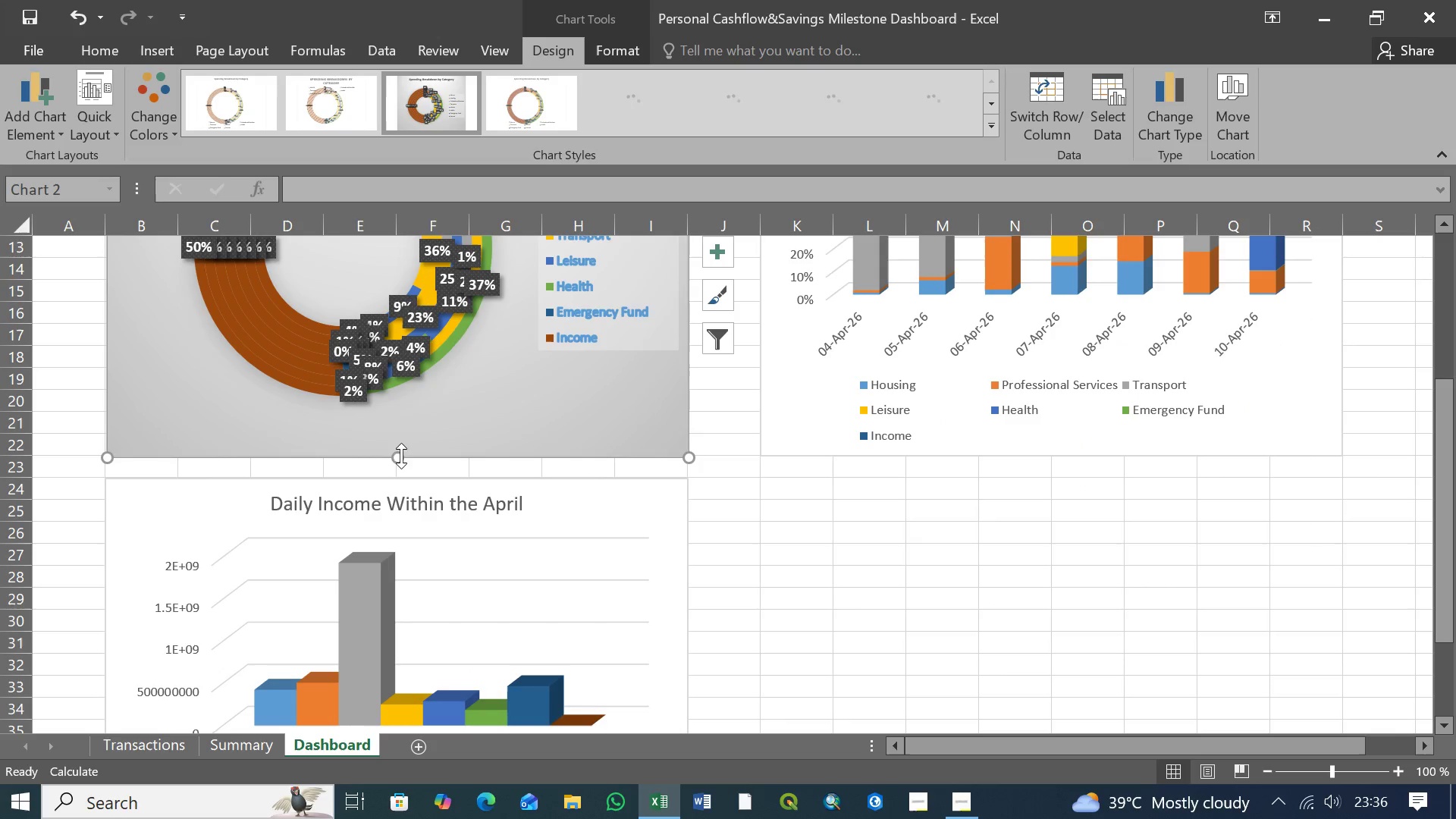 
left_click_drag(start_coordinate=[399, 458], to_coordinate=[396, 414])
 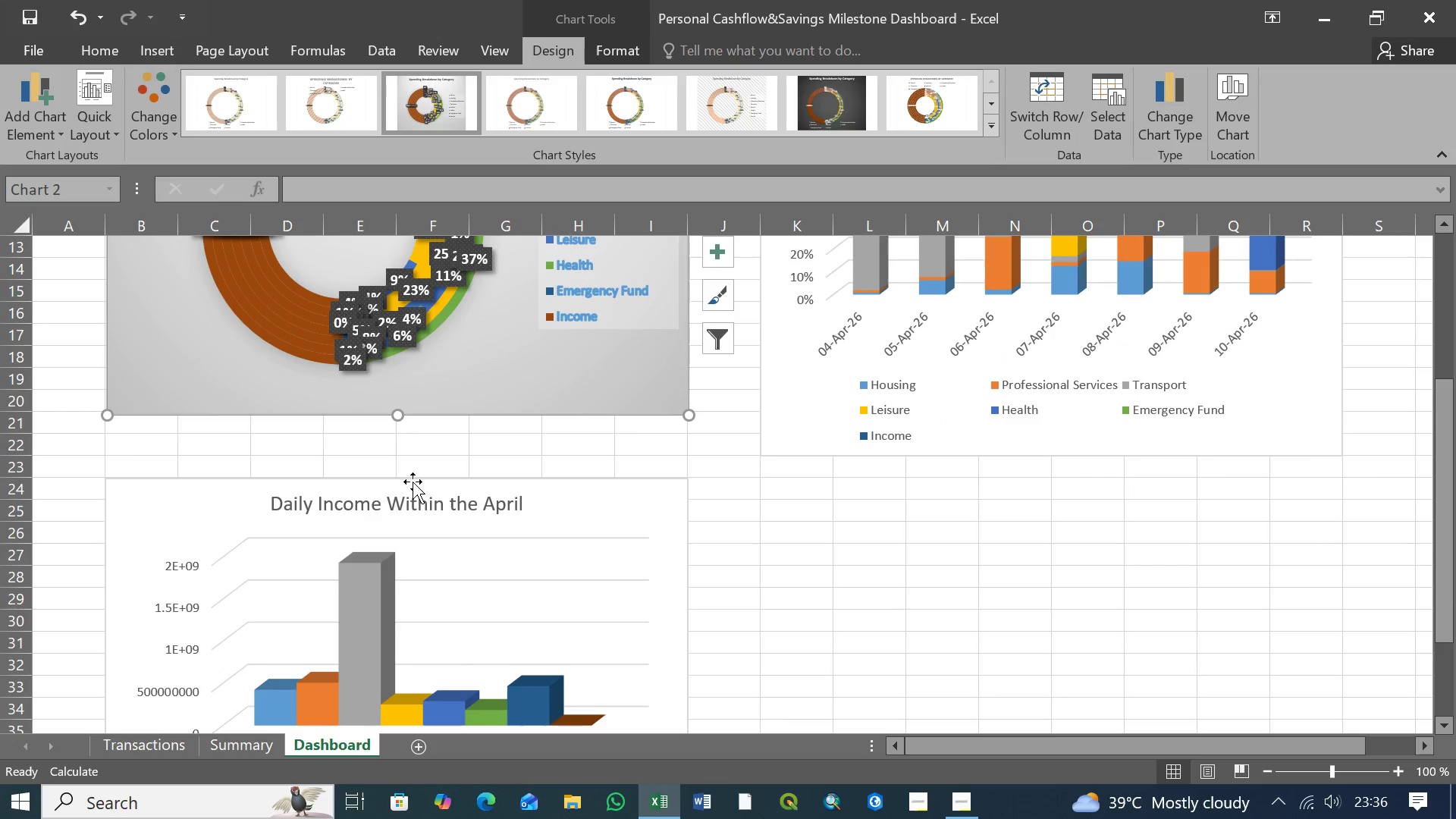 
scroll: coordinate [413, 482], scroll_direction: up, amount: 2.0
 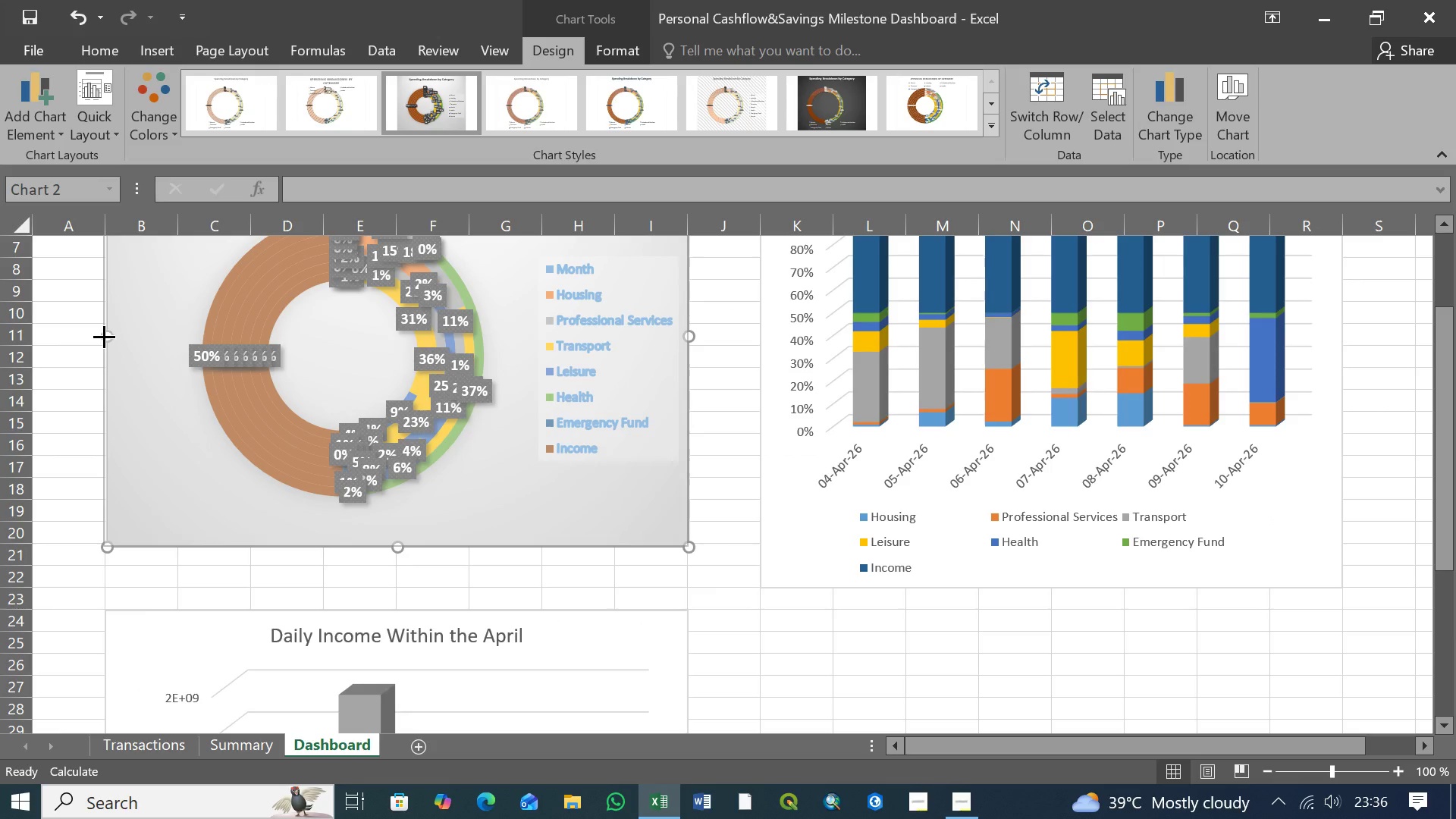 
left_click([106, 336])
 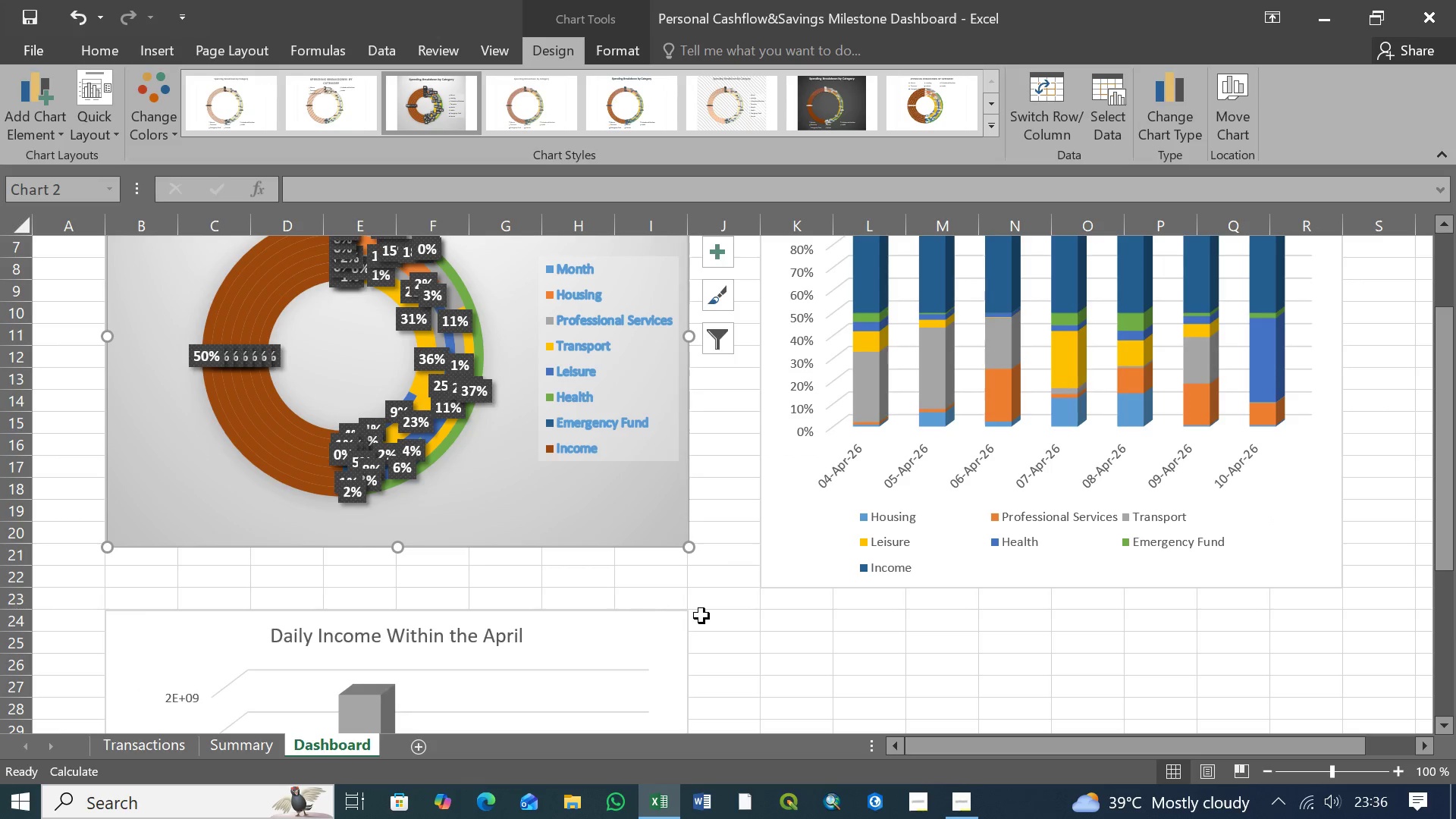 
scroll: coordinate [716, 606], scroll_direction: up, amount: 2.0
 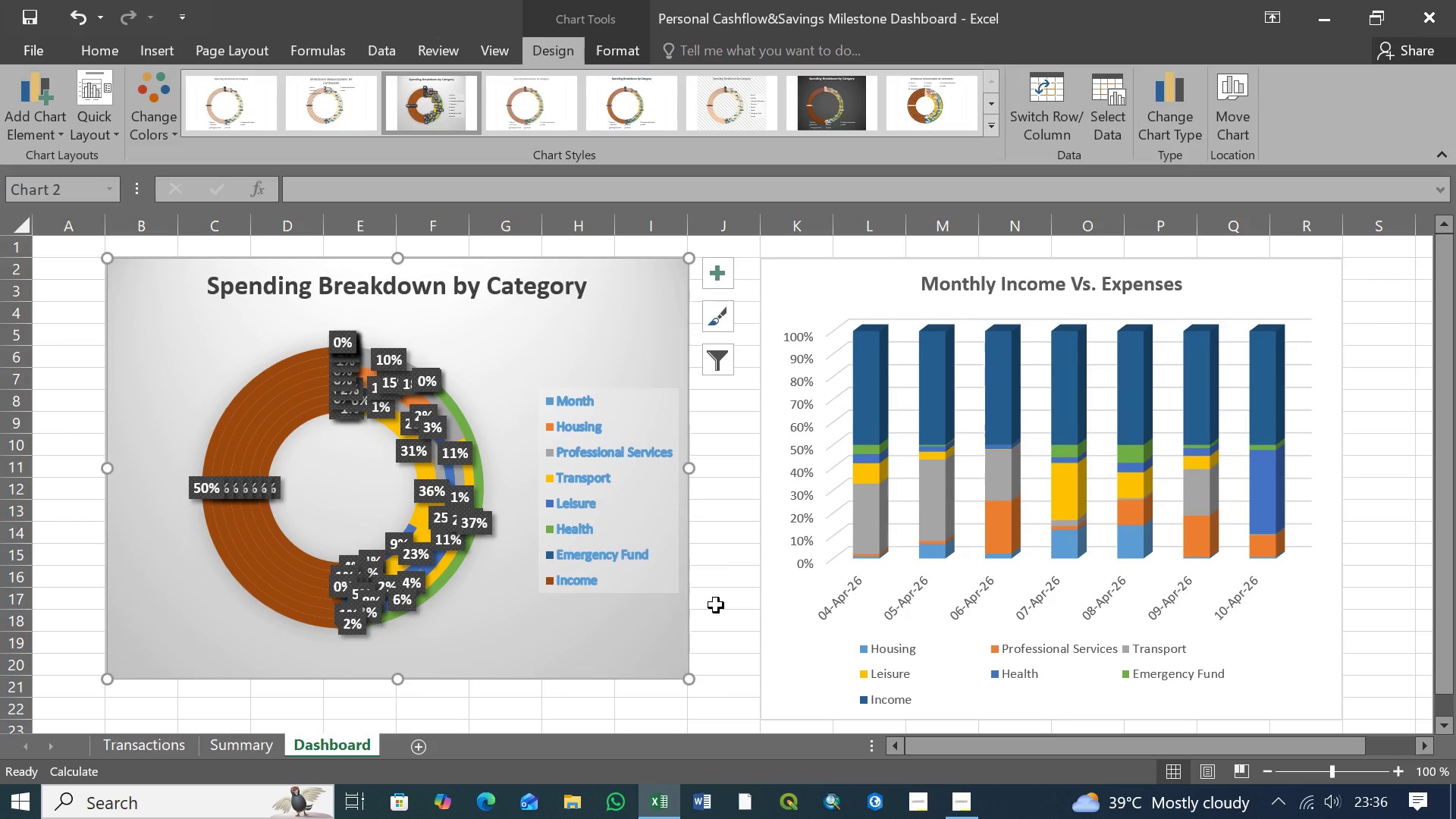 
scroll: coordinate [716, 605], scroll_direction: down, amount: 3.0
 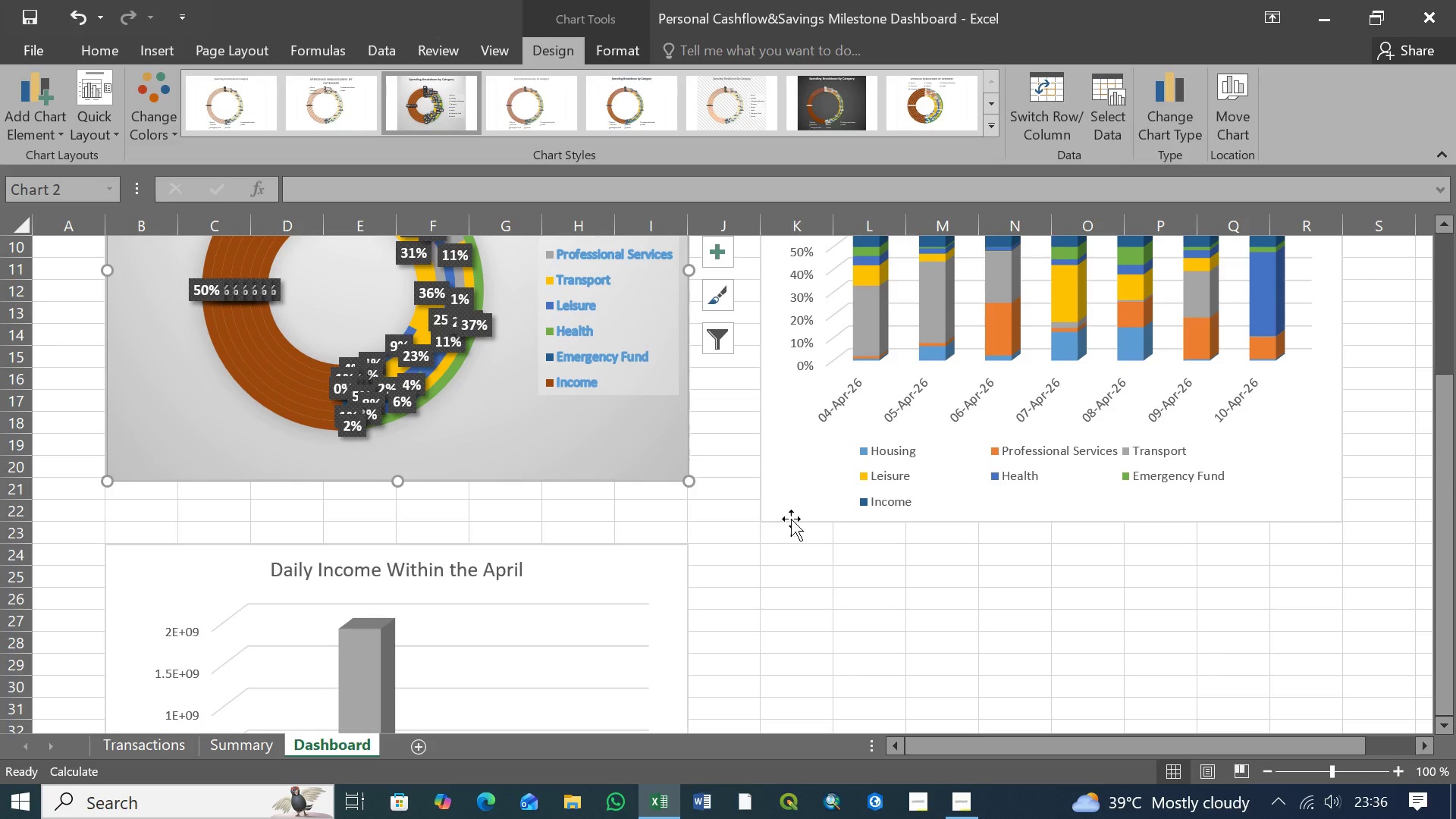 
left_click([789, 496])
 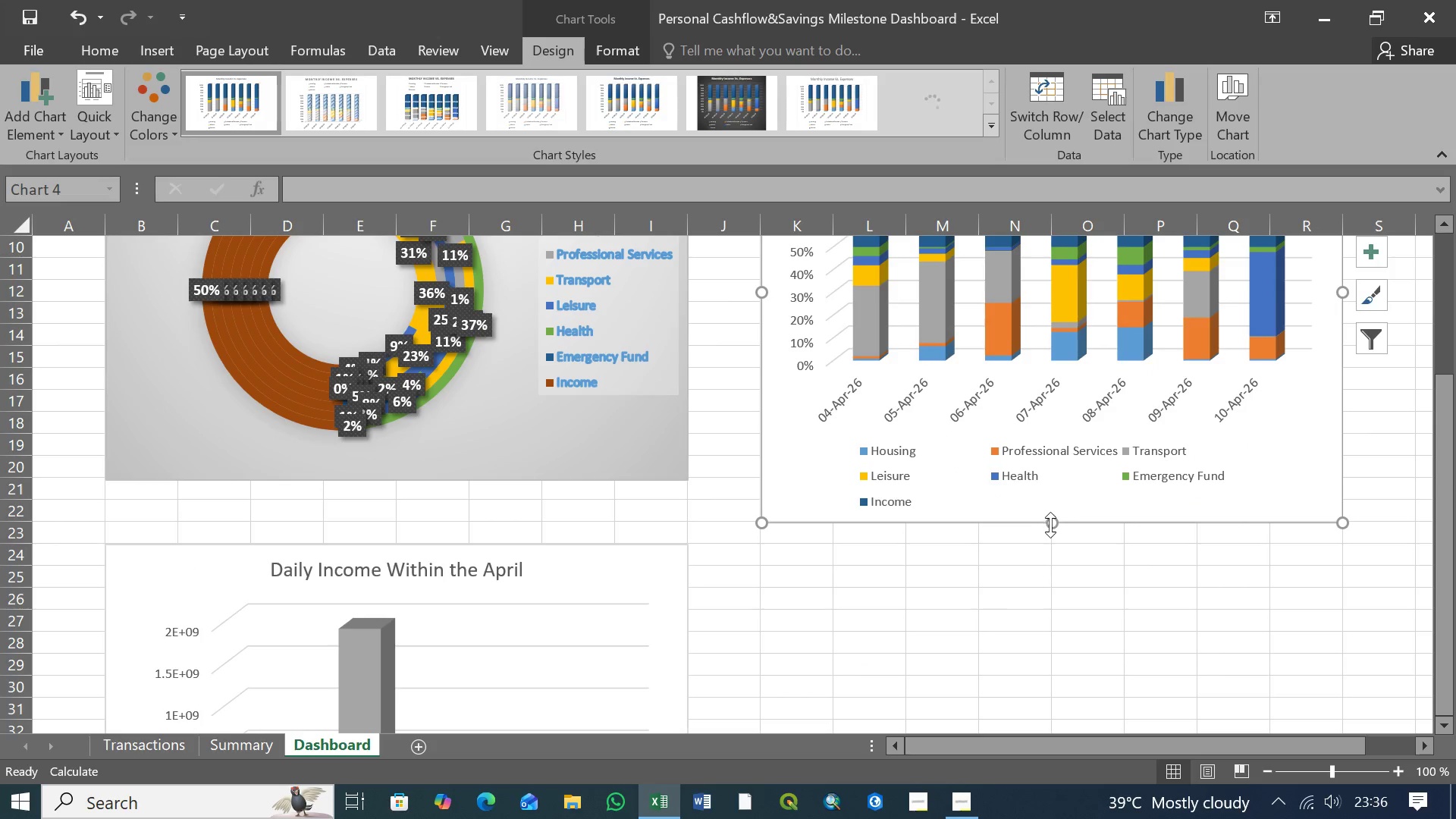 
left_click_drag(start_coordinate=[1051, 524], to_coordinate=[1047, 478])
 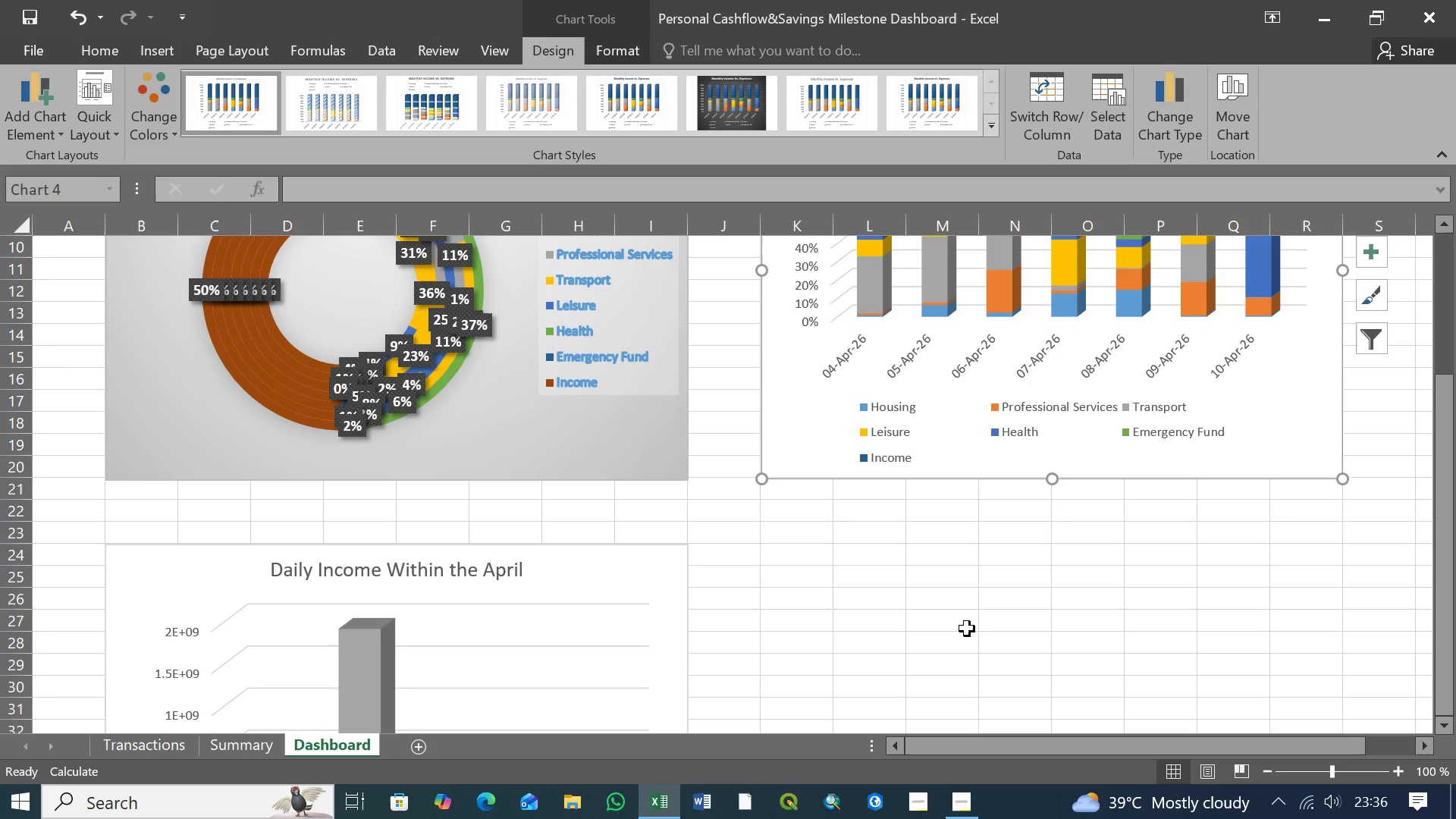 
scroll: coordinate [776, 677], scroll_direction: up, amount: 3.0
 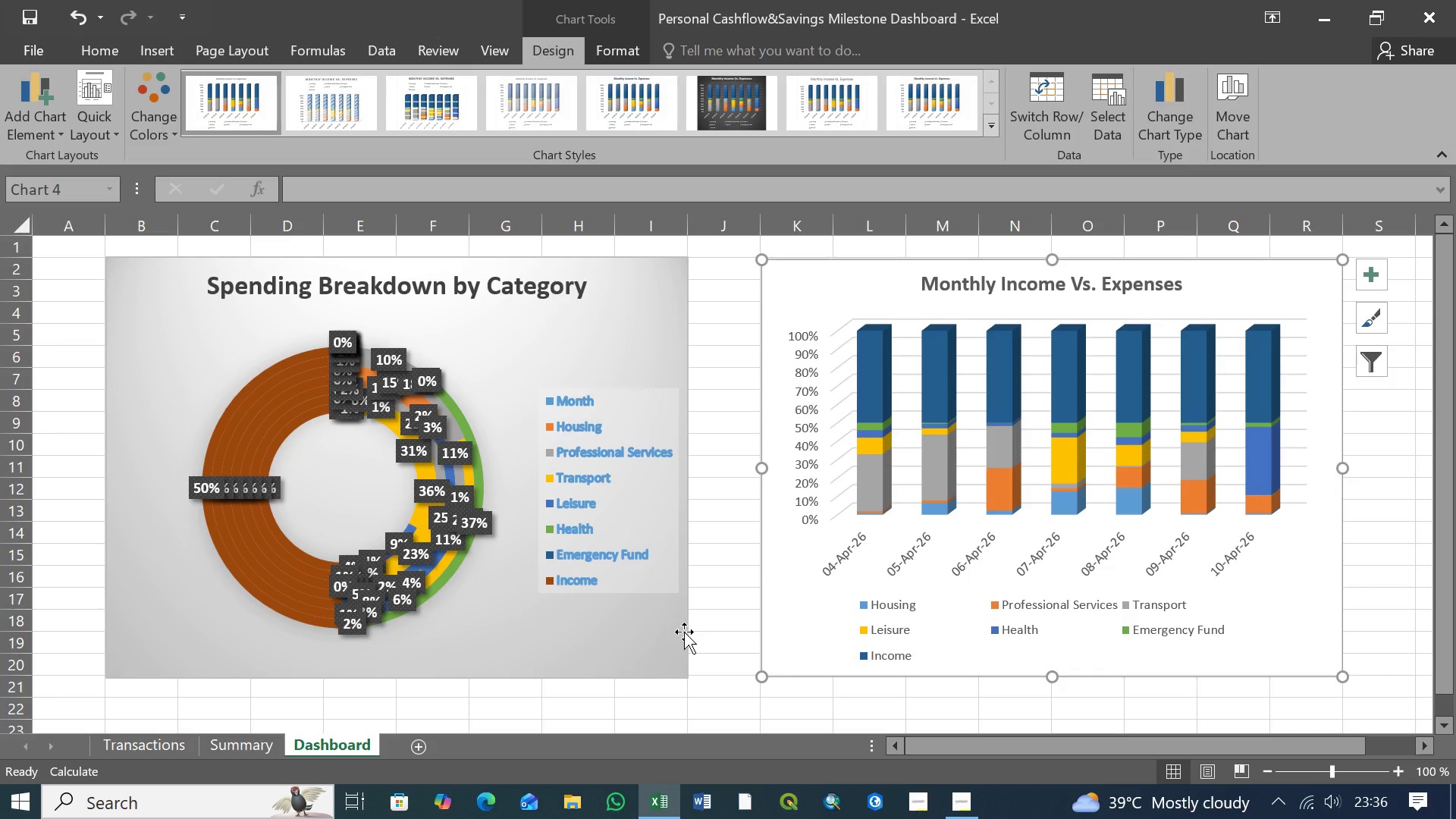 
wait(13.16)
 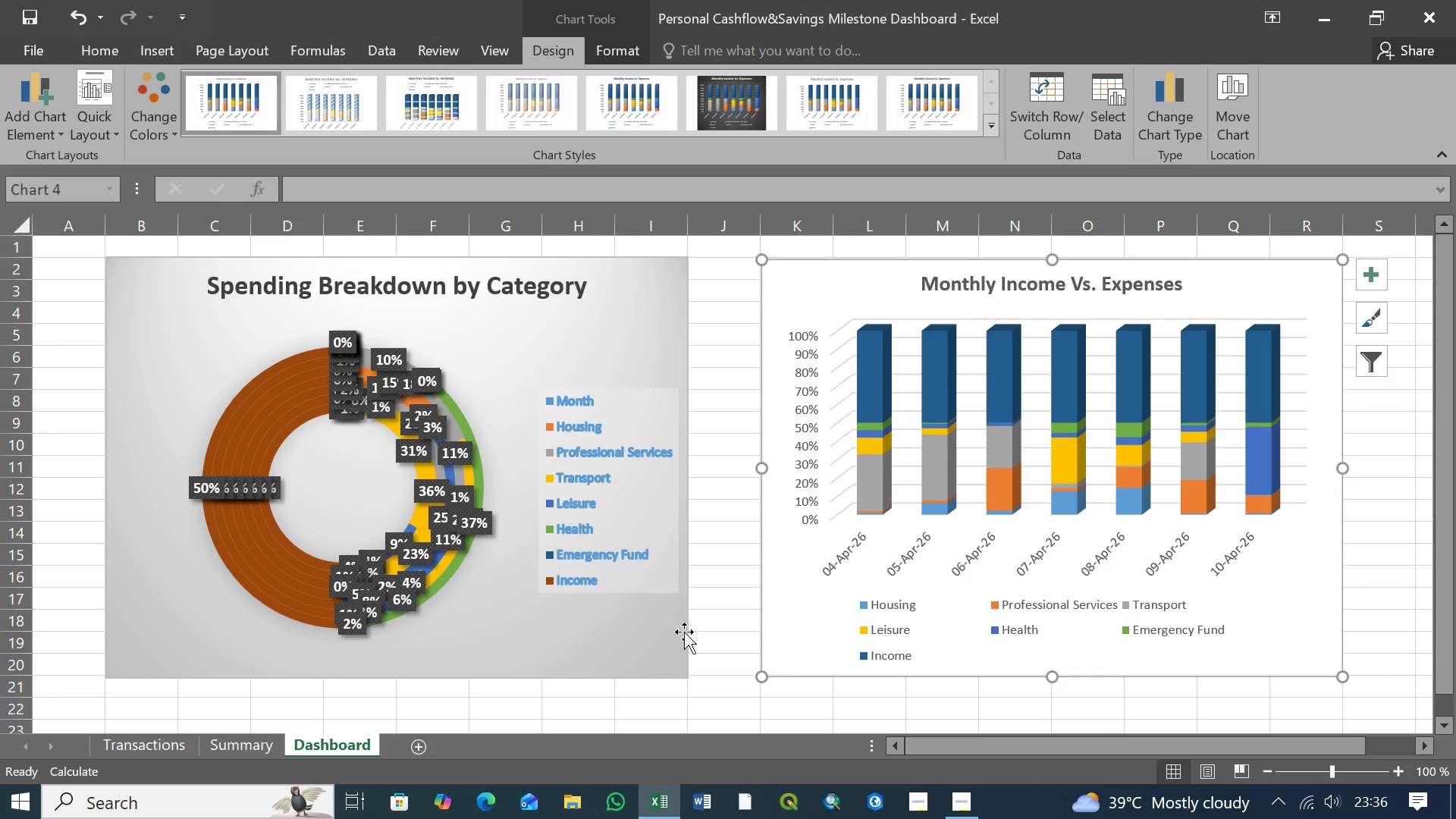 
scroll: coordinate [684, 632], scroll_direction: down, amount: 3.0
 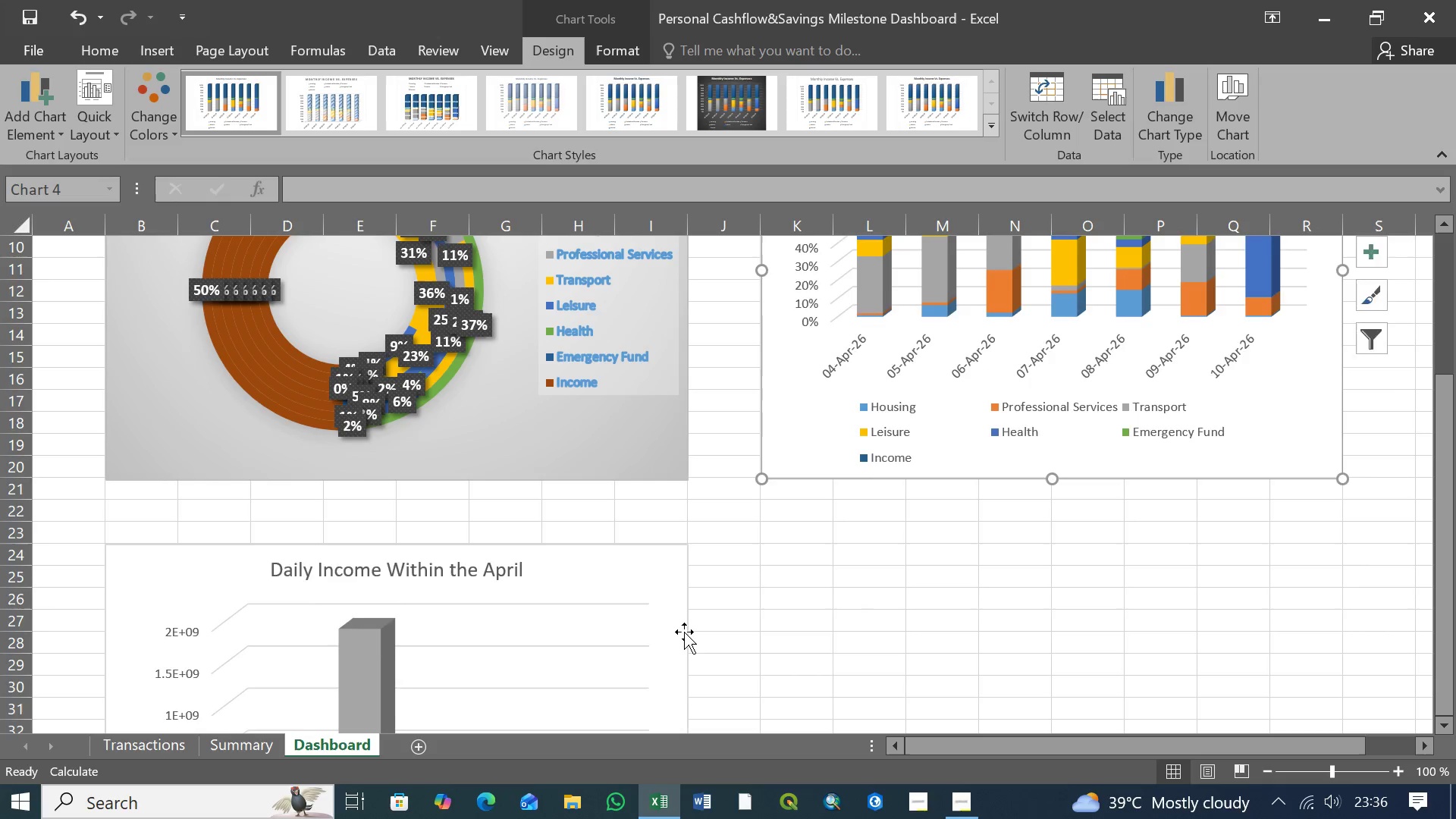 
scroll: coordinate [712, 549], scroll_direction: up, amount: 3.0
 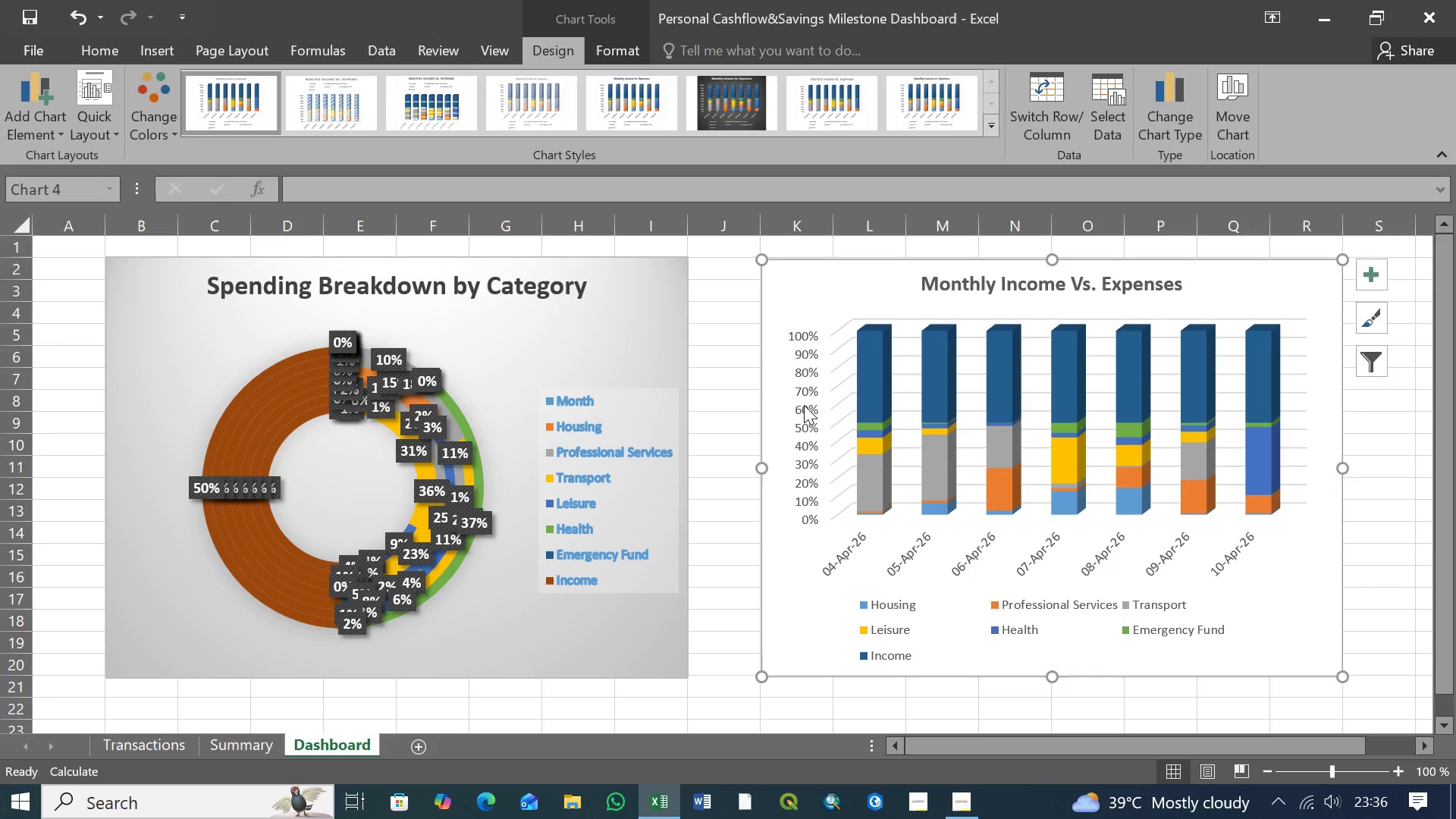 
left_click([803, 409])
 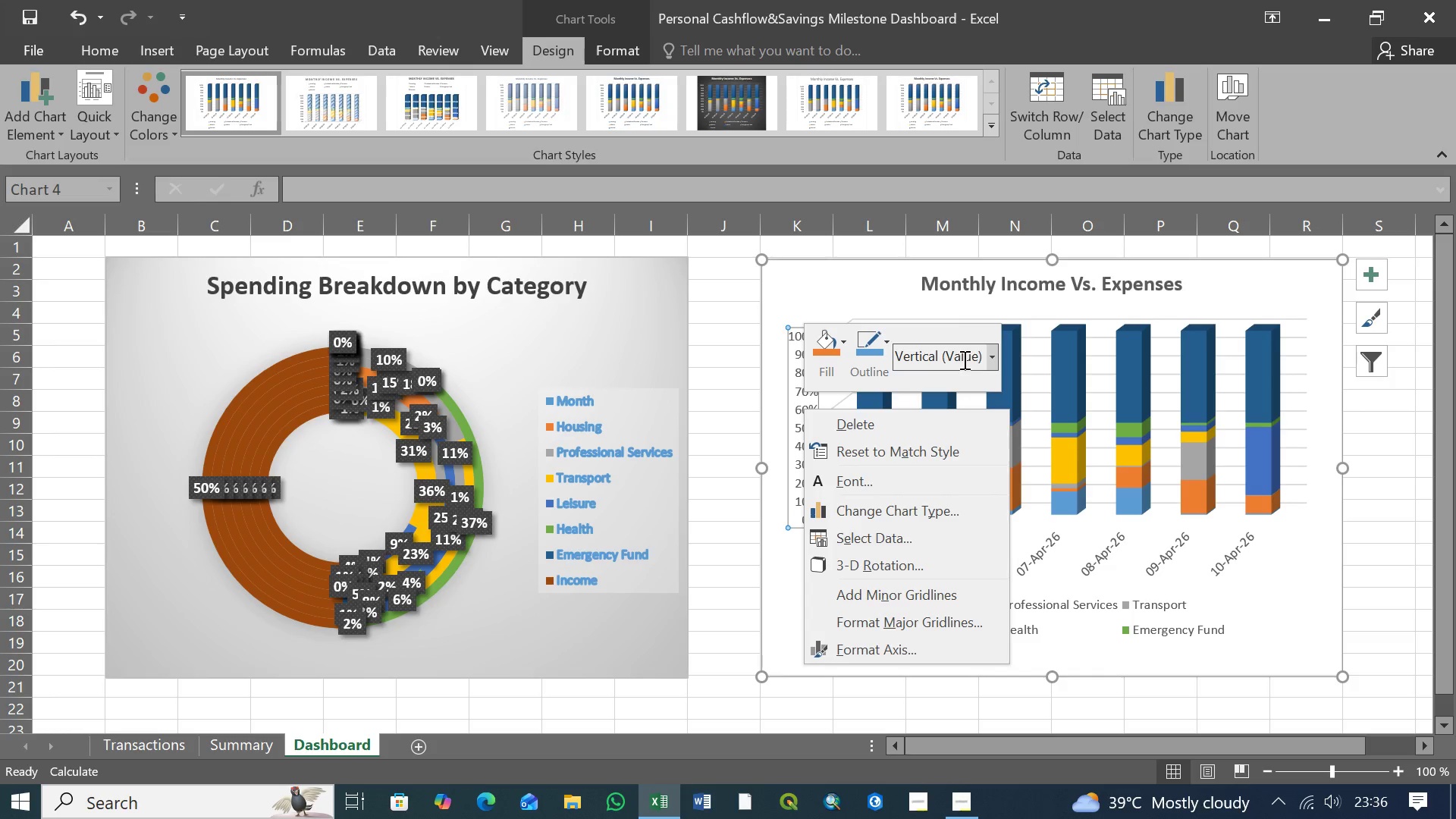 
left_click([994, 359])
 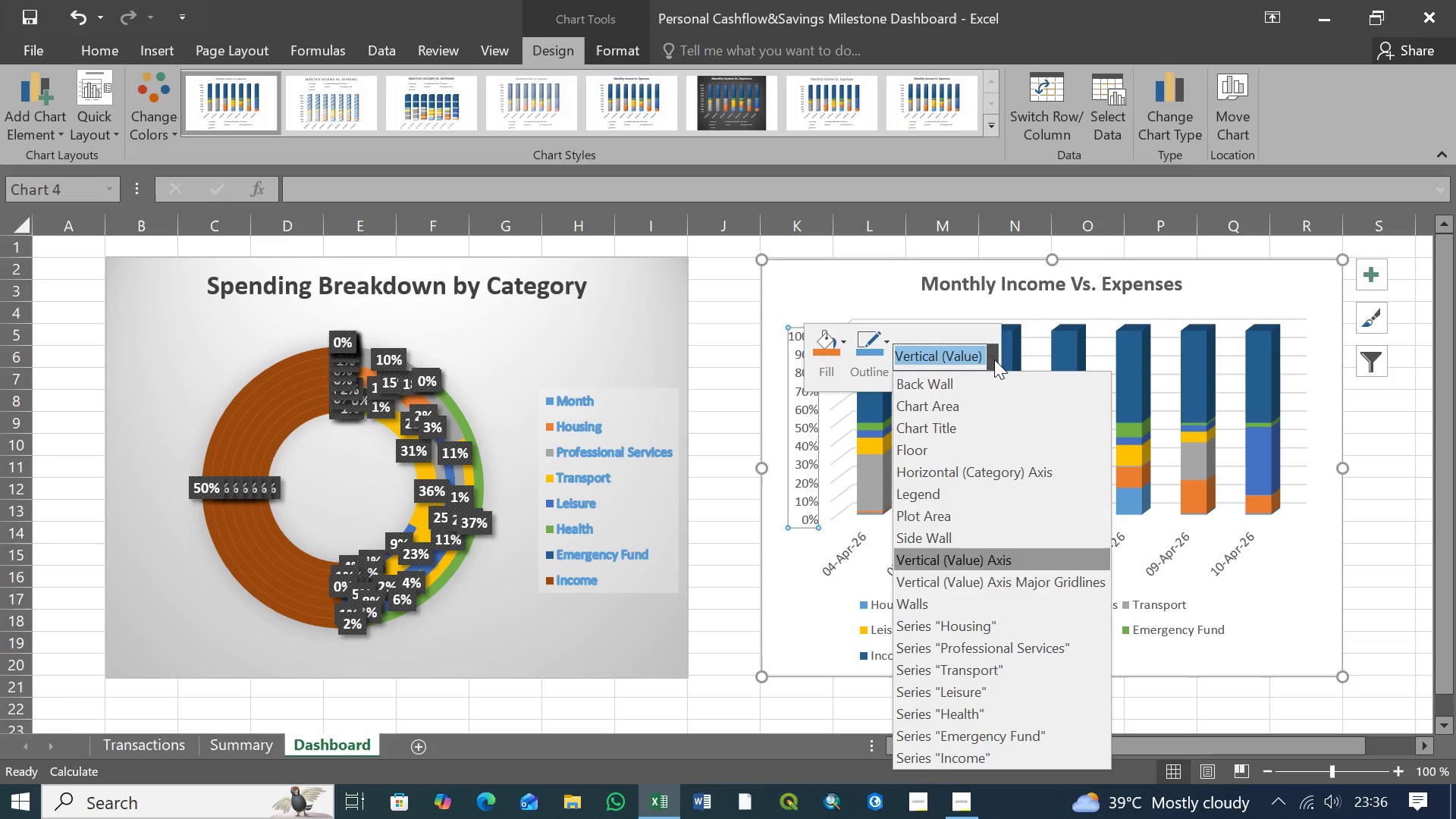 
wait(5.86)
 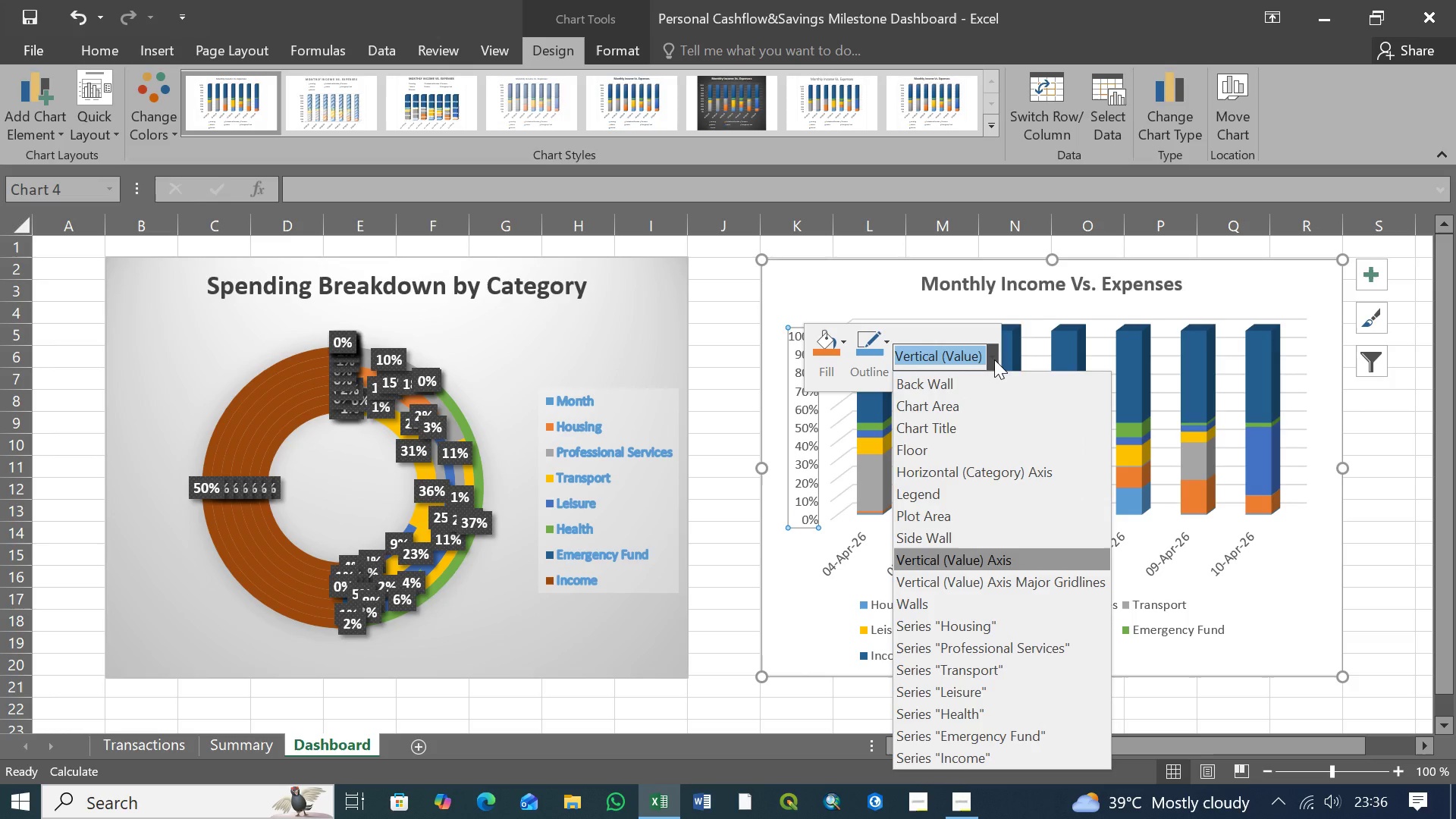 
scroll: coordinate [949, 623], scroll_direction: down, amount: 7.0
 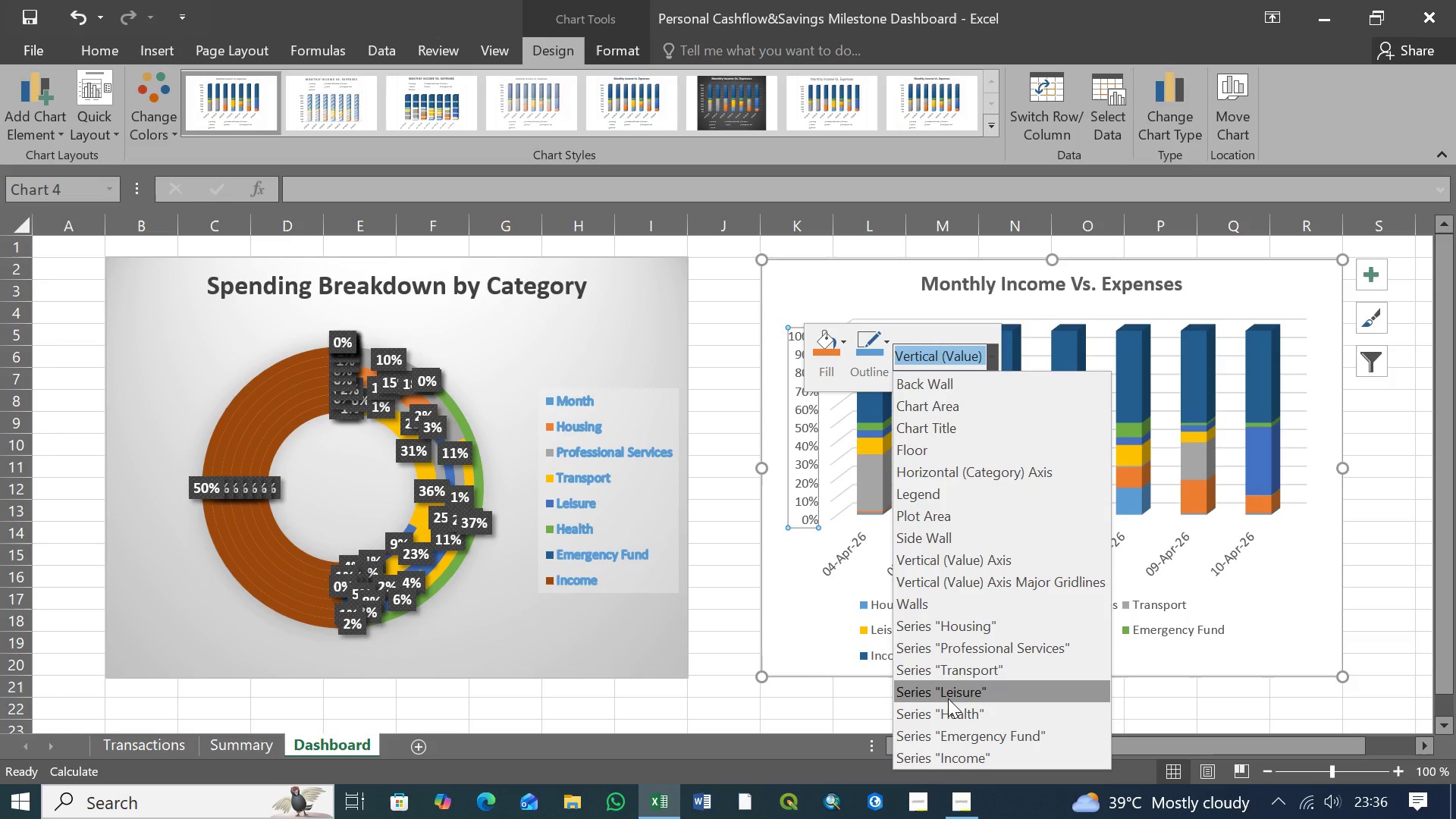 
scroll: coordinate [950, 697], scroll_direction: up, amount: 7.0
 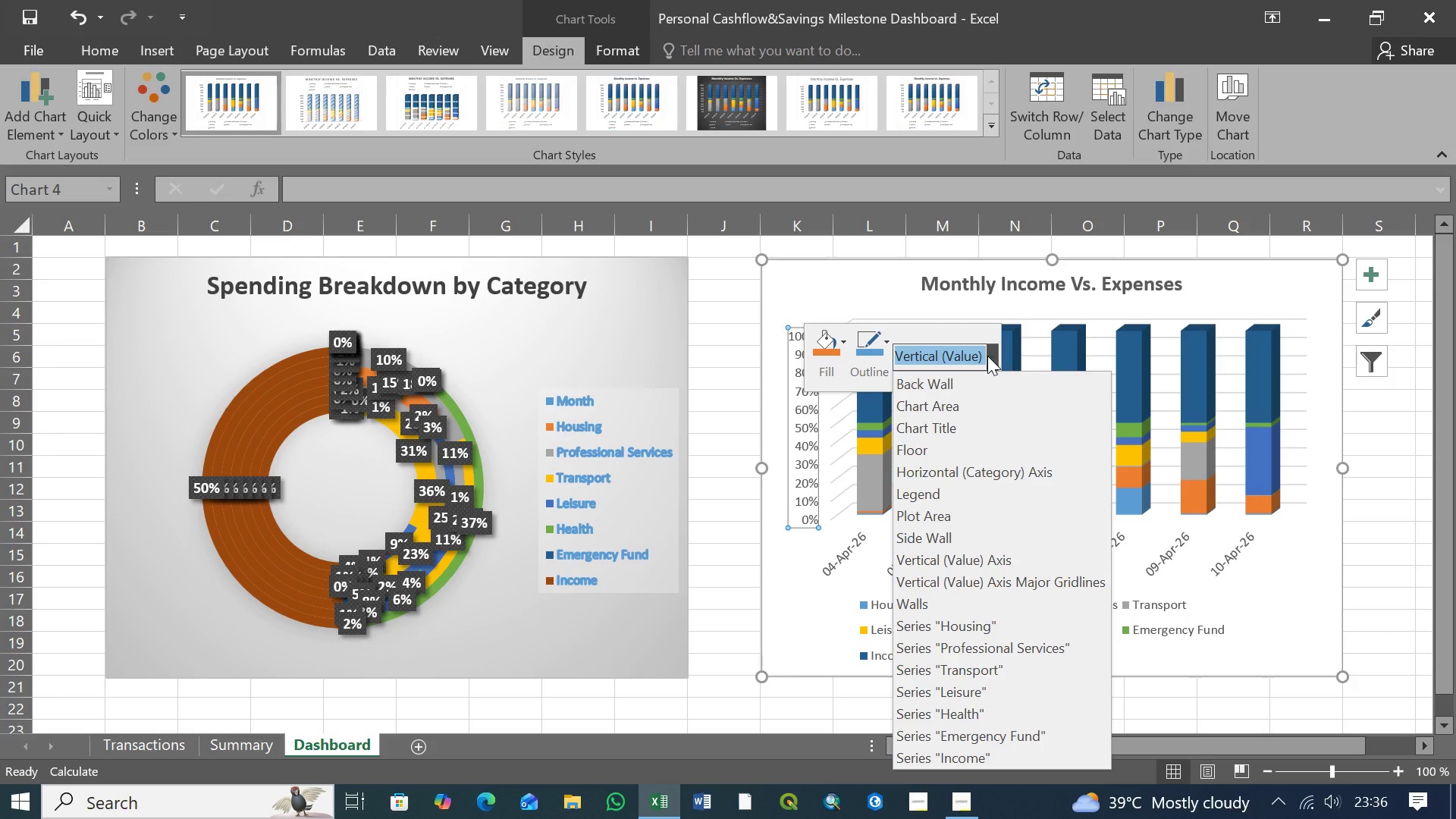 
left_click([987, 356])
 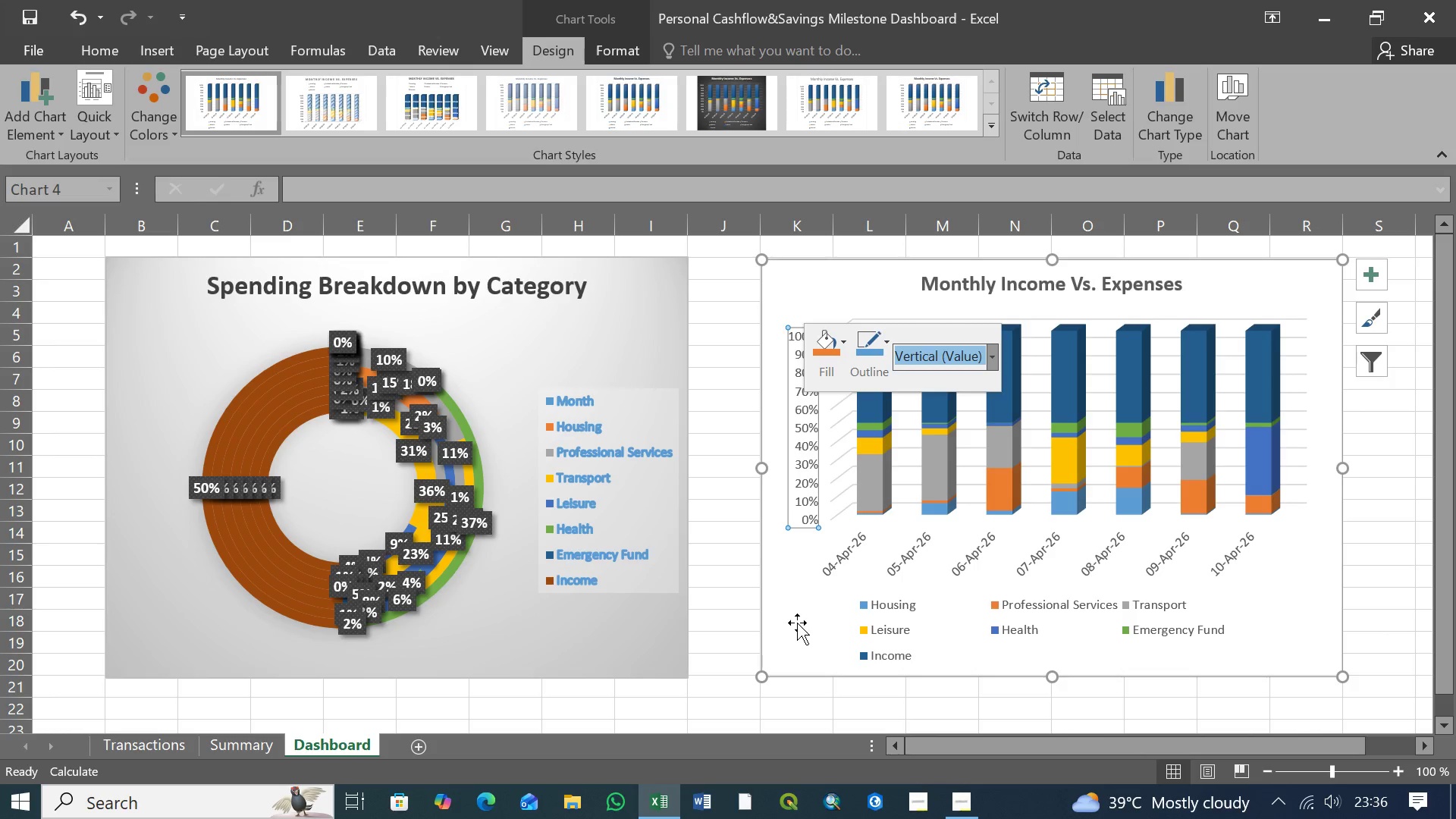 
left_click([797, 623])
 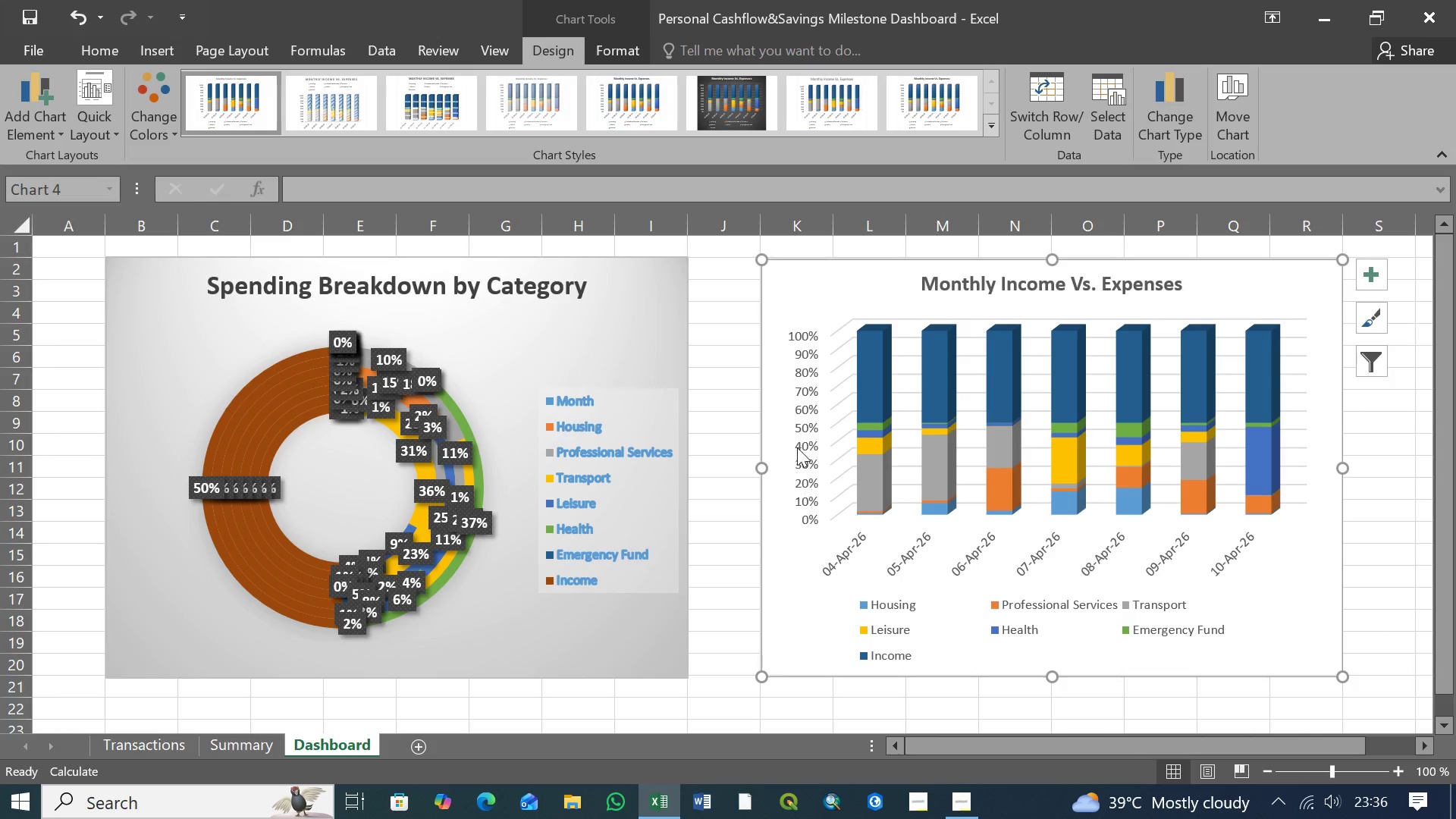 
left_click([800, 424])
 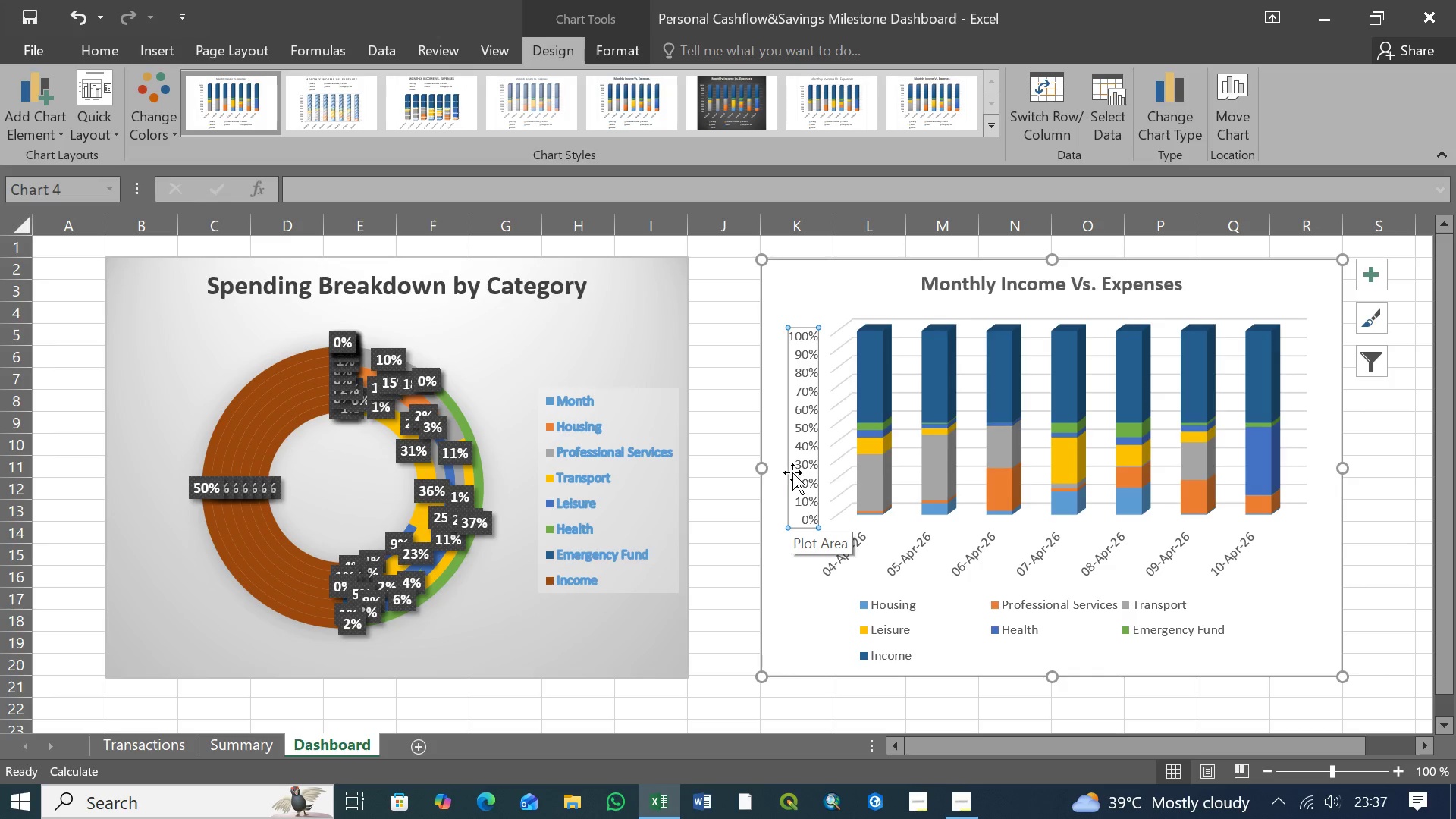 
wait(6.81)
 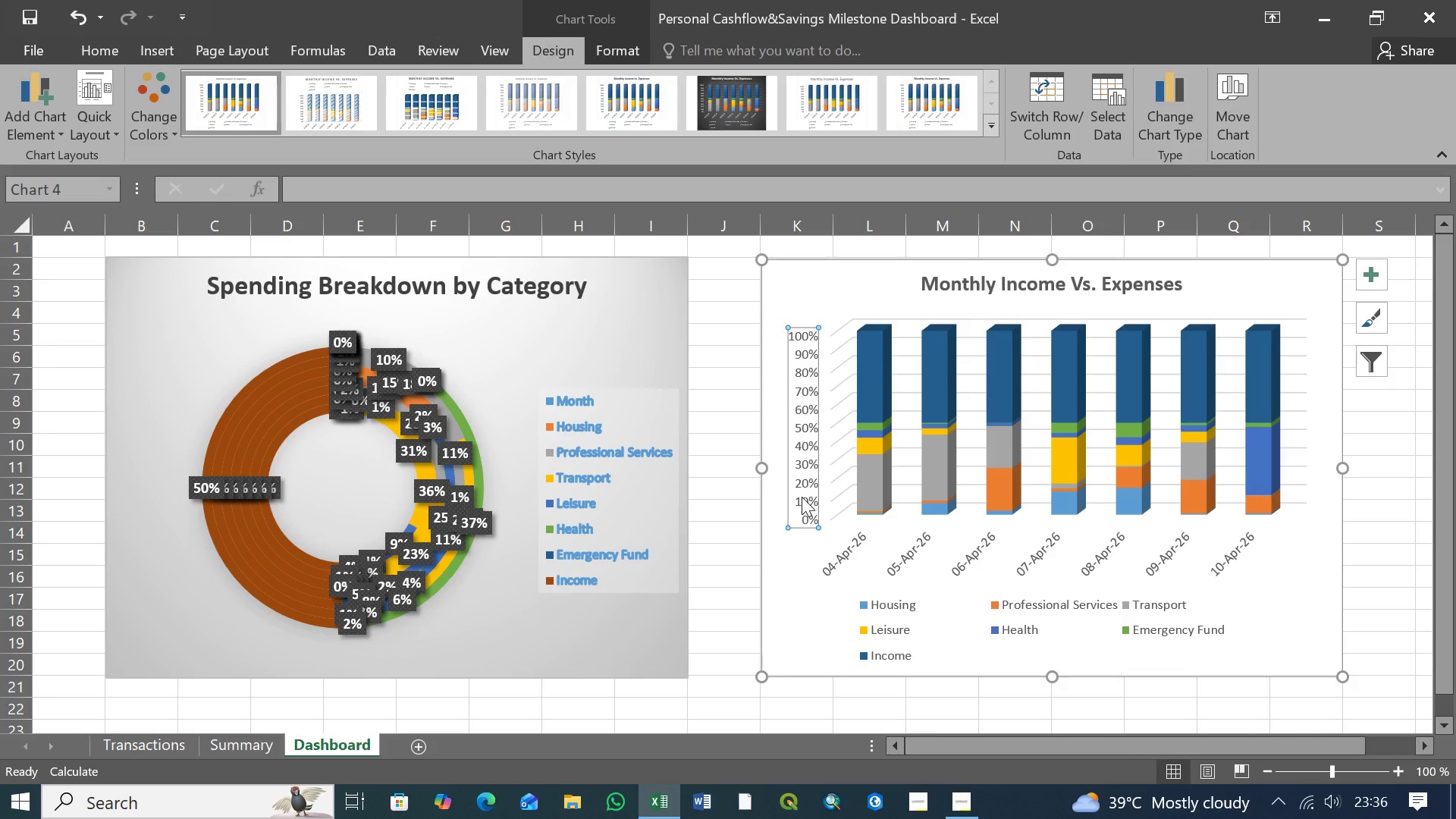 
left_click([736, 635])
 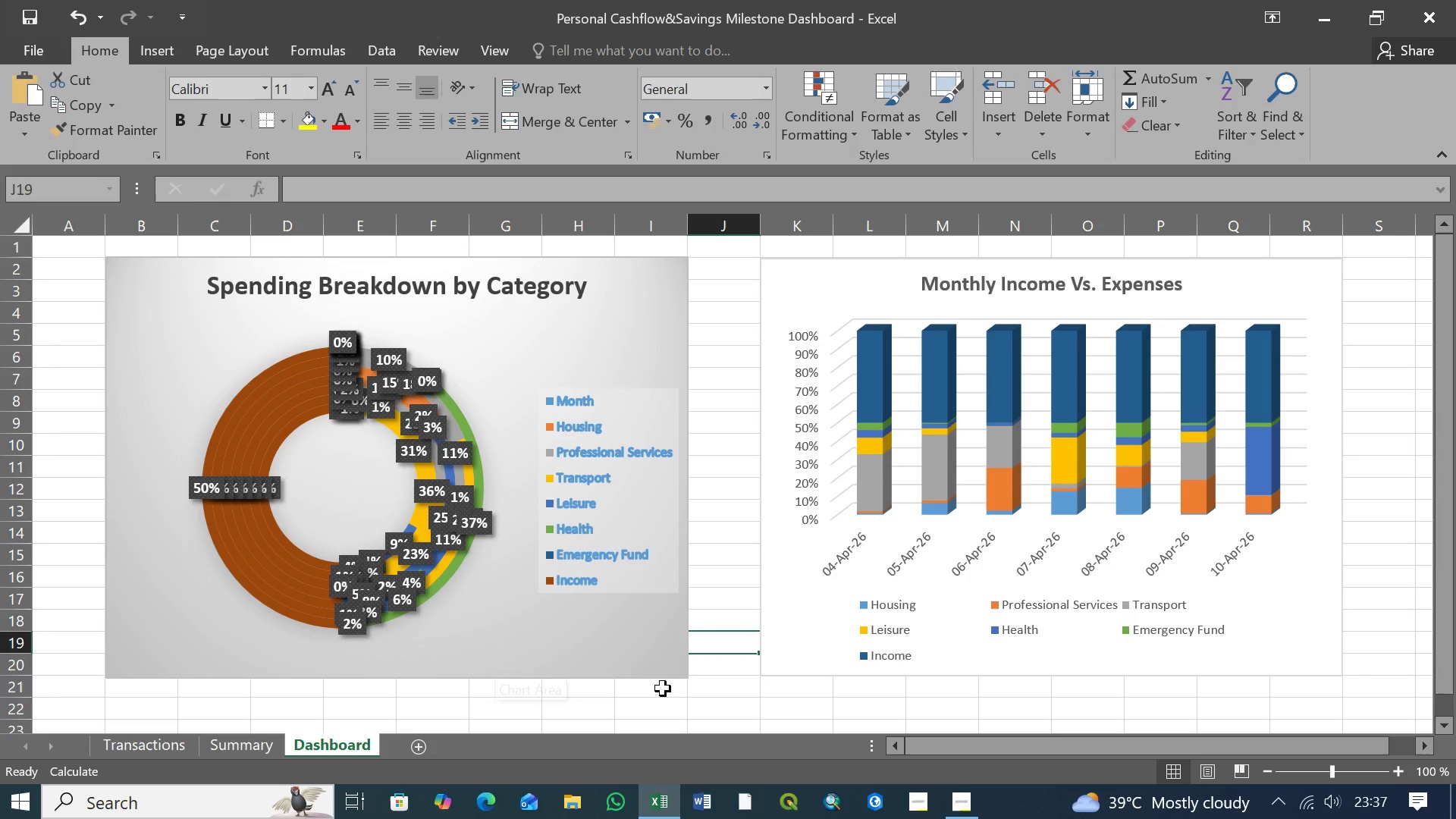 
scroll: coordinate [717, 678], scroll_direction: down, amount: 7.0
 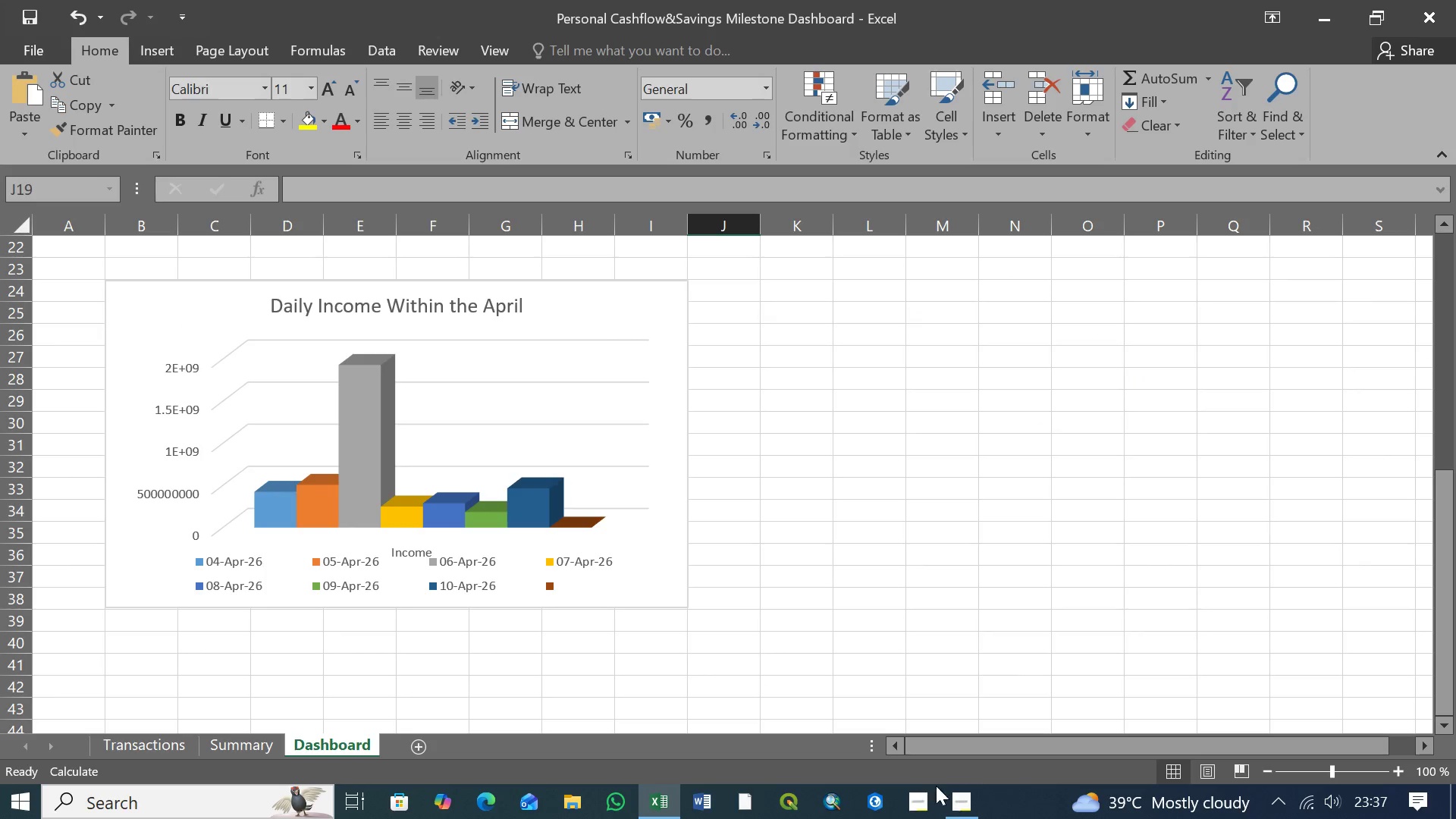 
left_click([962, 805])